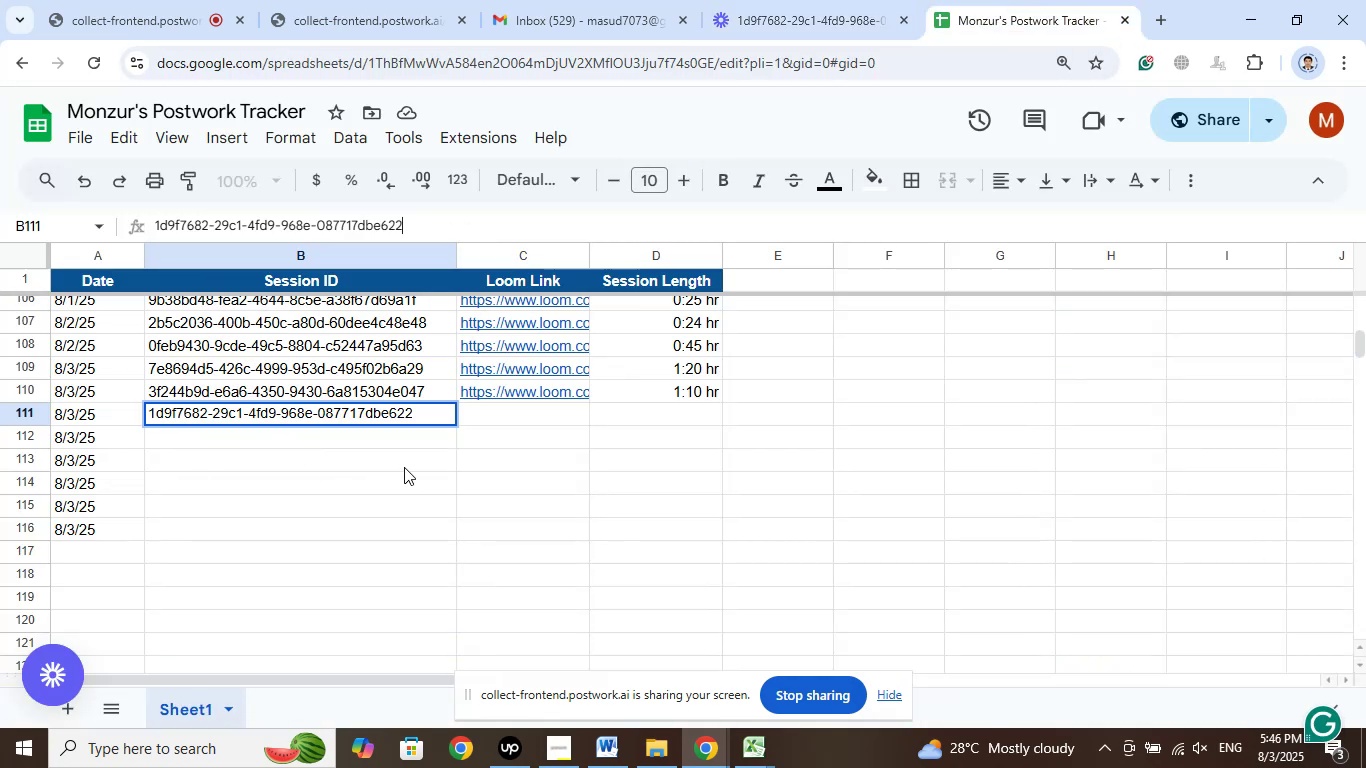 
left_click([404, 467])
 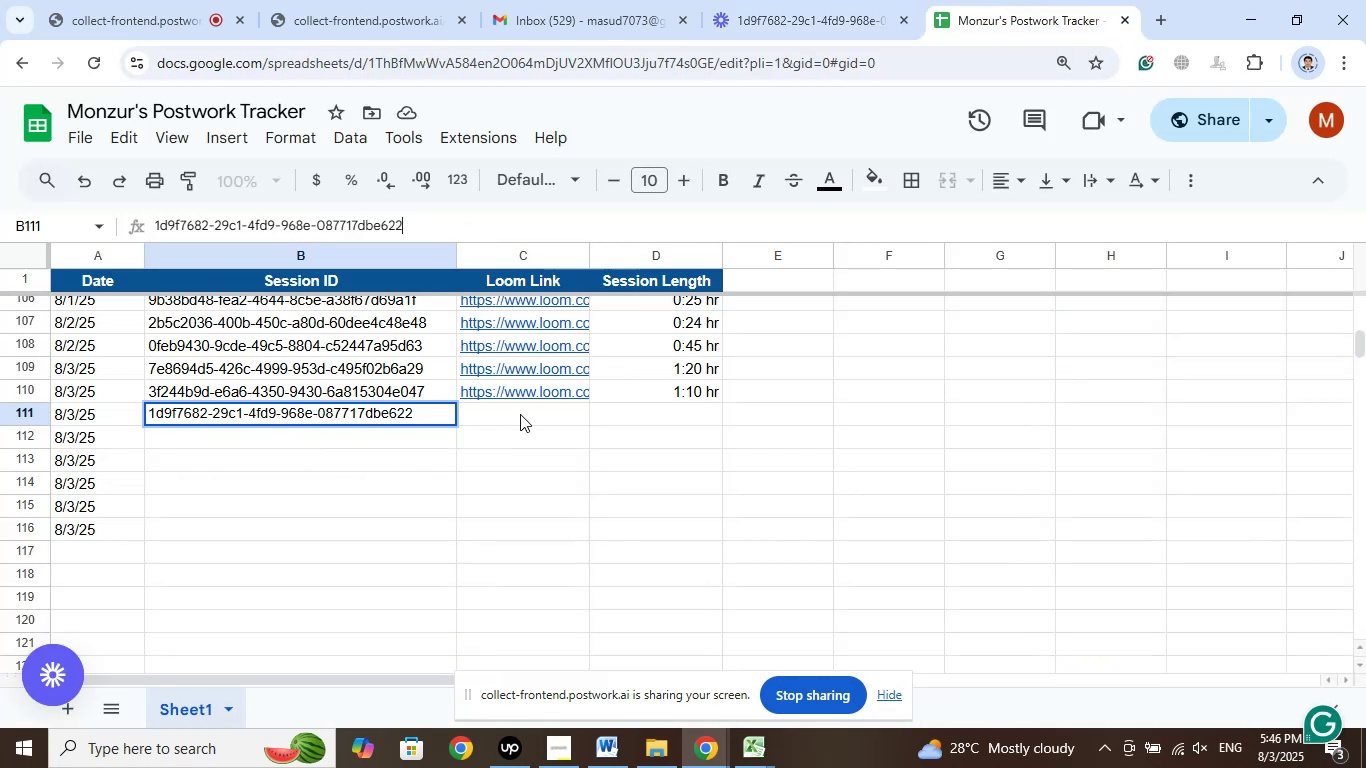 
left_click([520, 414])
 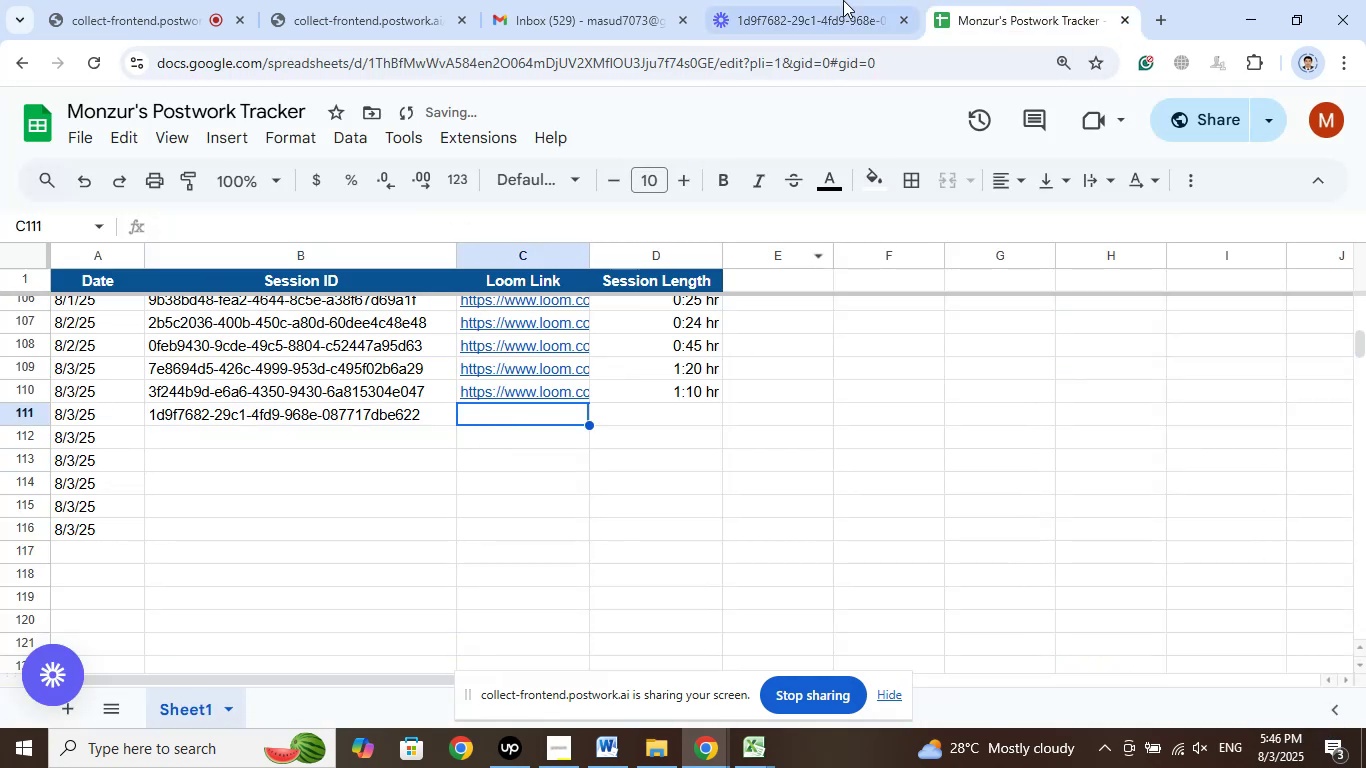 
left_click([827, 0])
 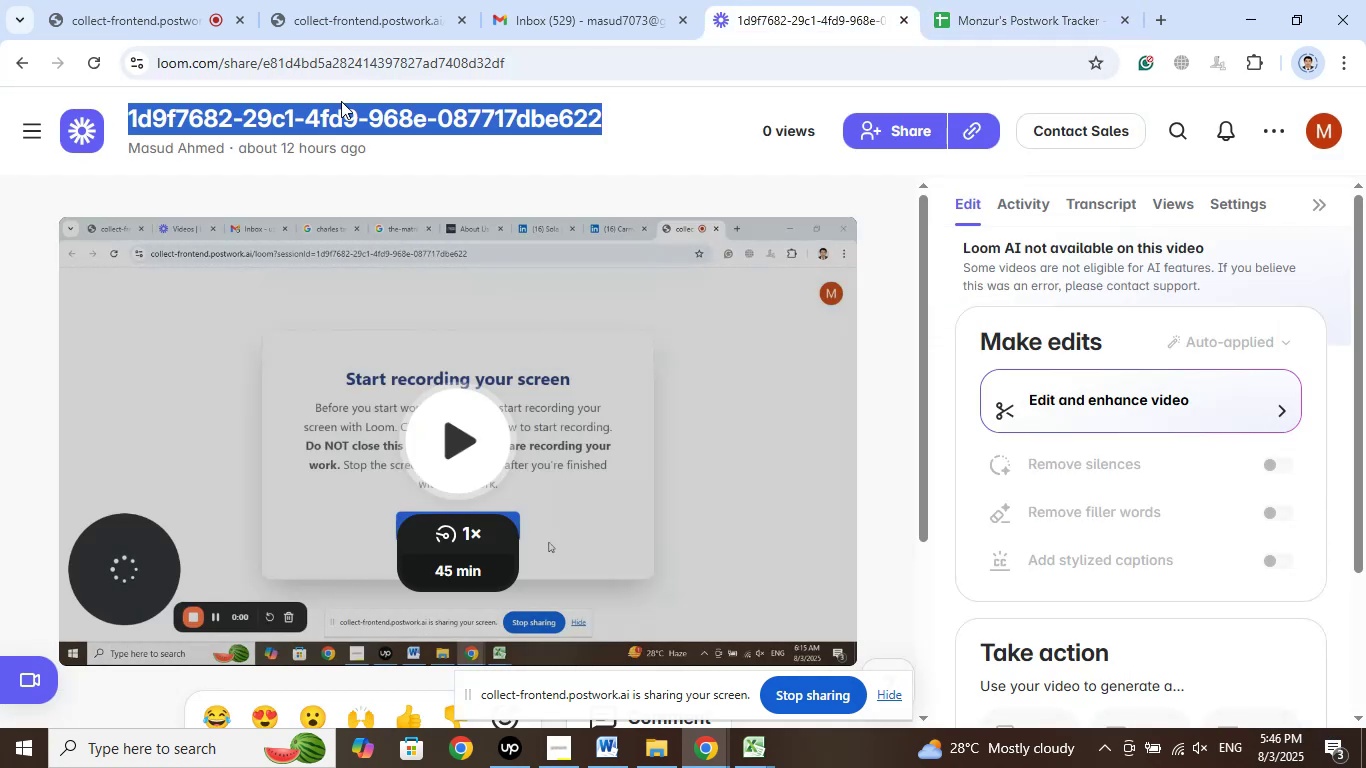 
left_click([330, 60])
 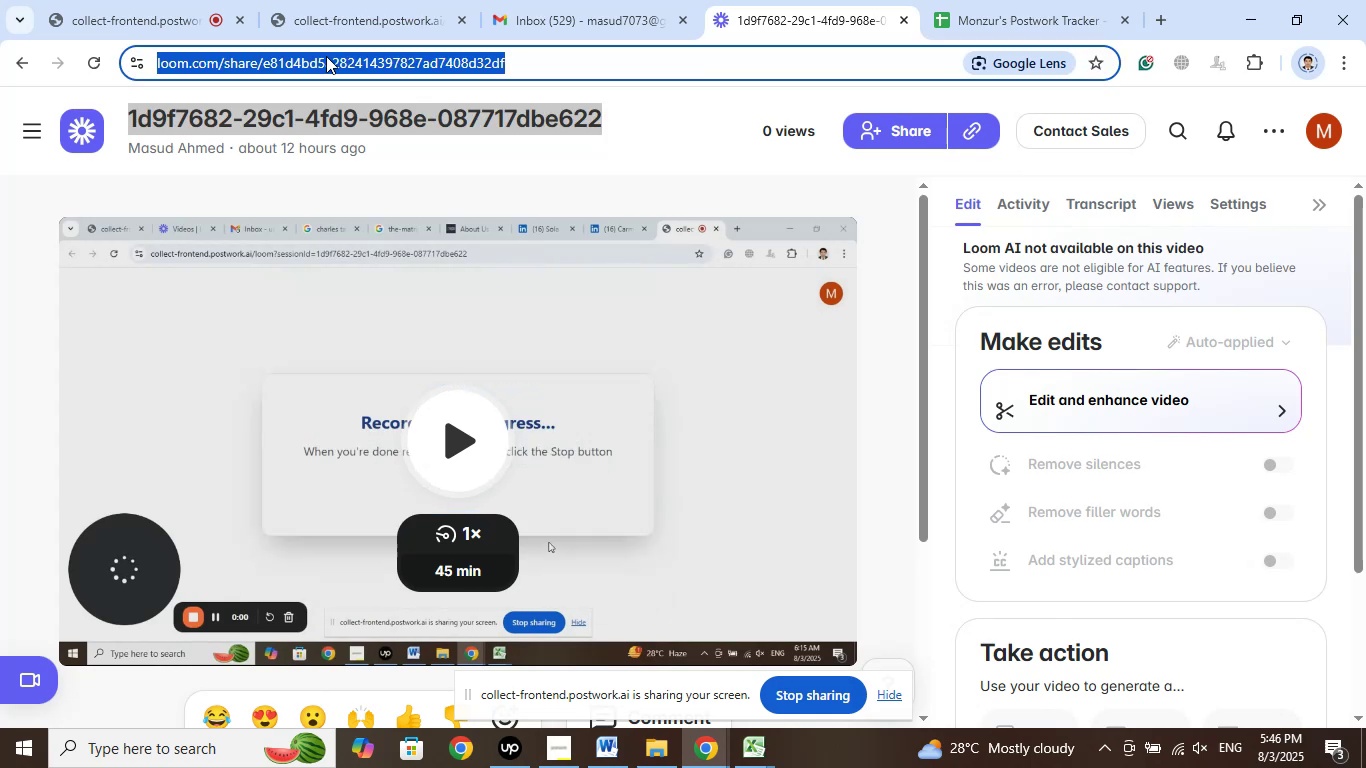 
right_click([326, 56])
 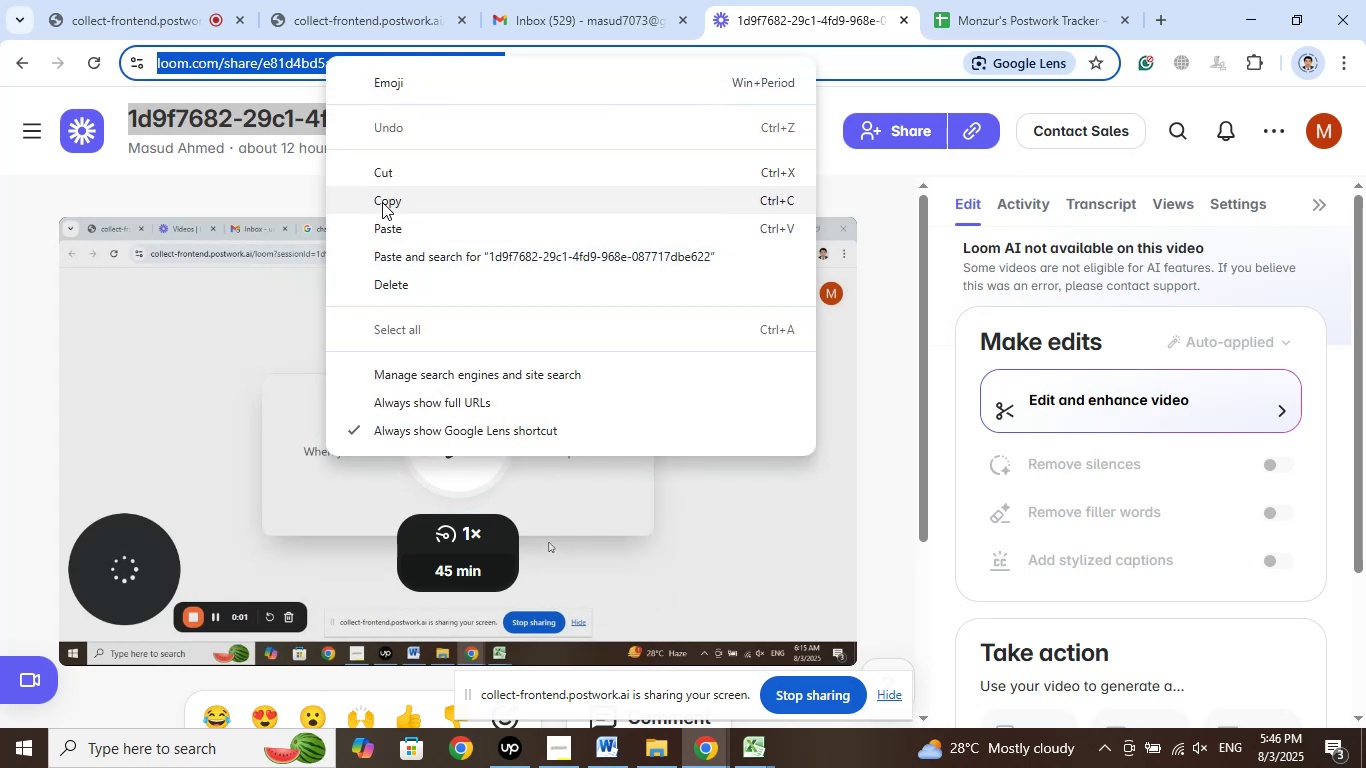 
left_click([384, 201])
 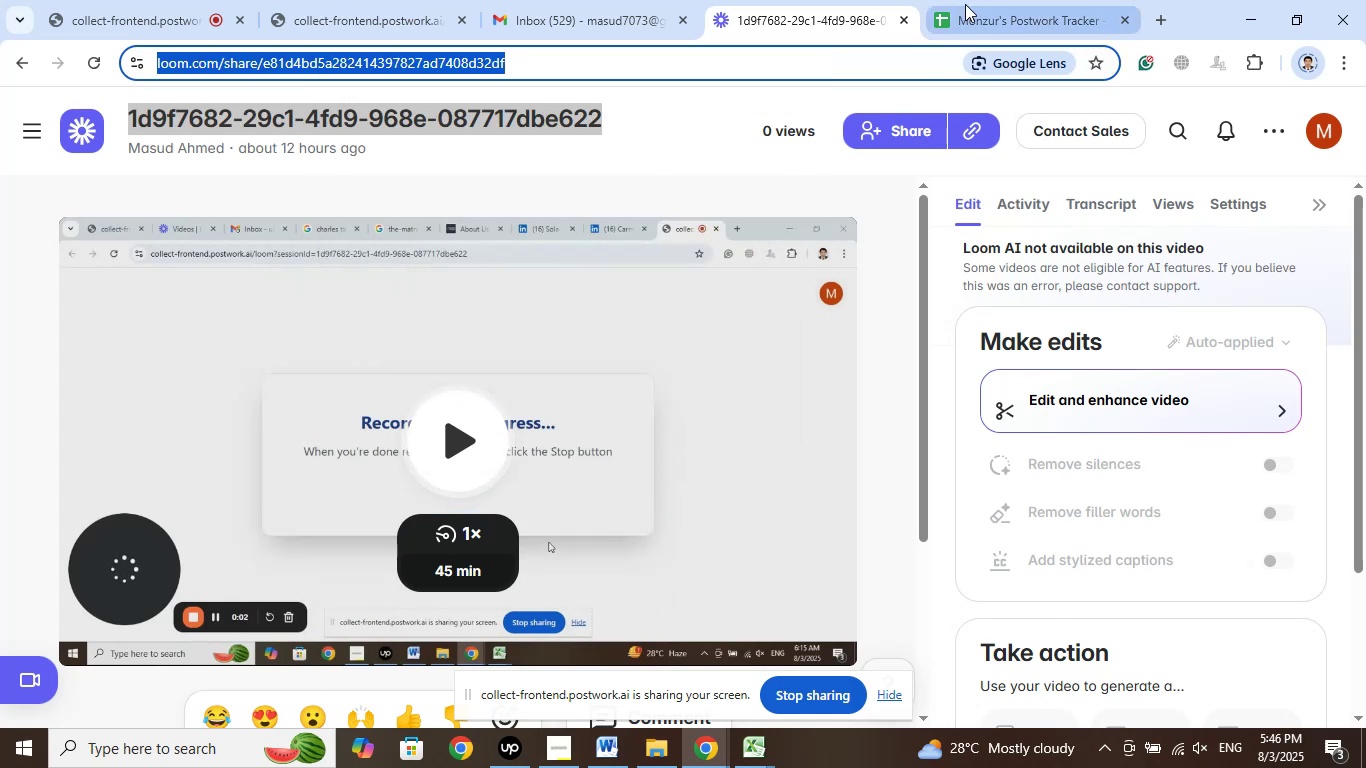 
left_click([968, 3])
 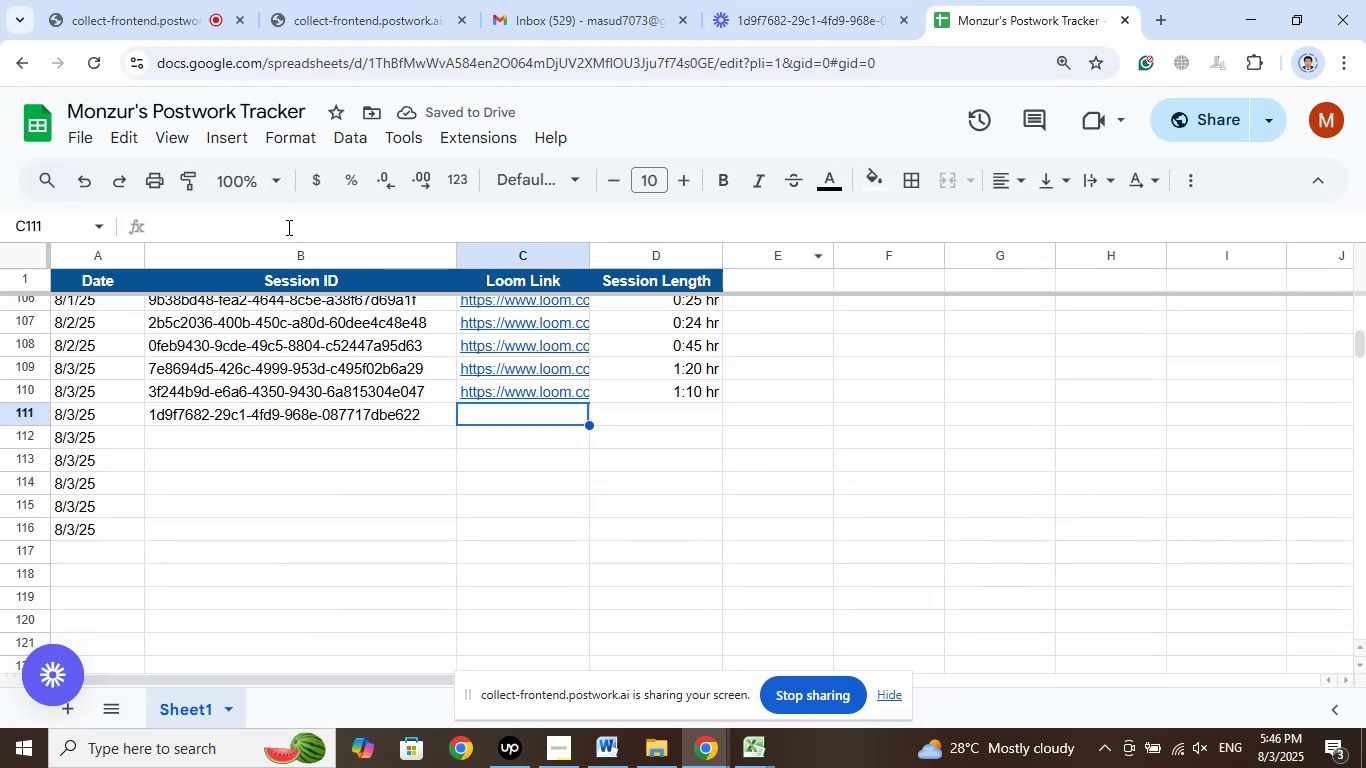 
left_click([286, 227])
 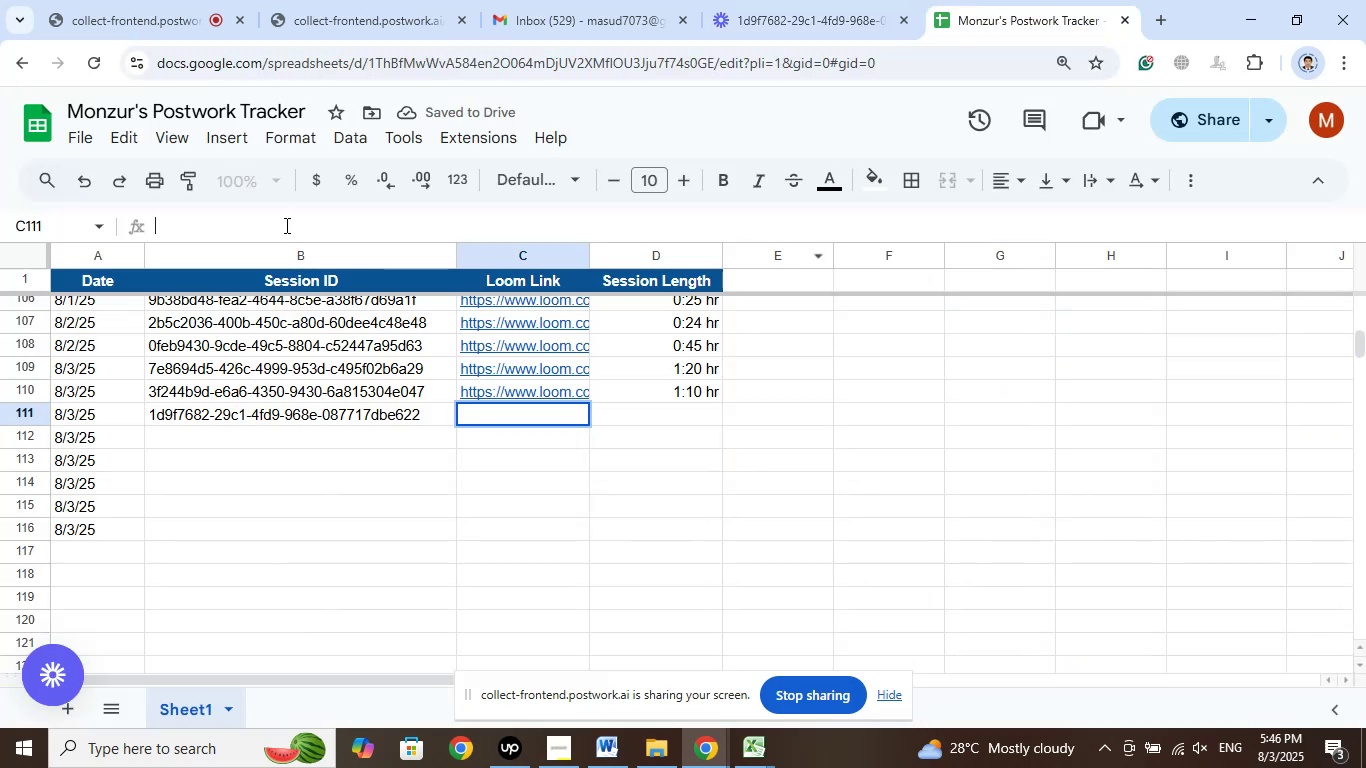 
right_click([285, 225])
 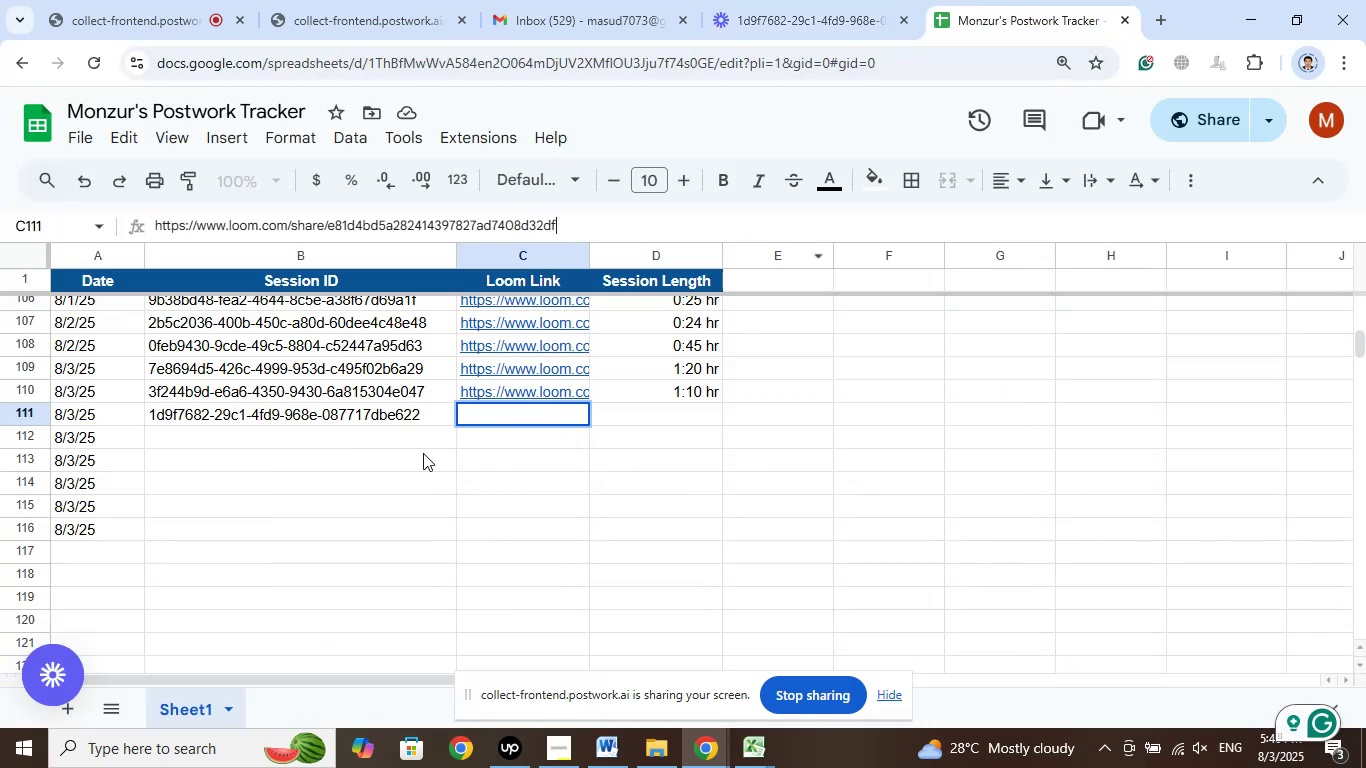 
left_click([593, 464])
 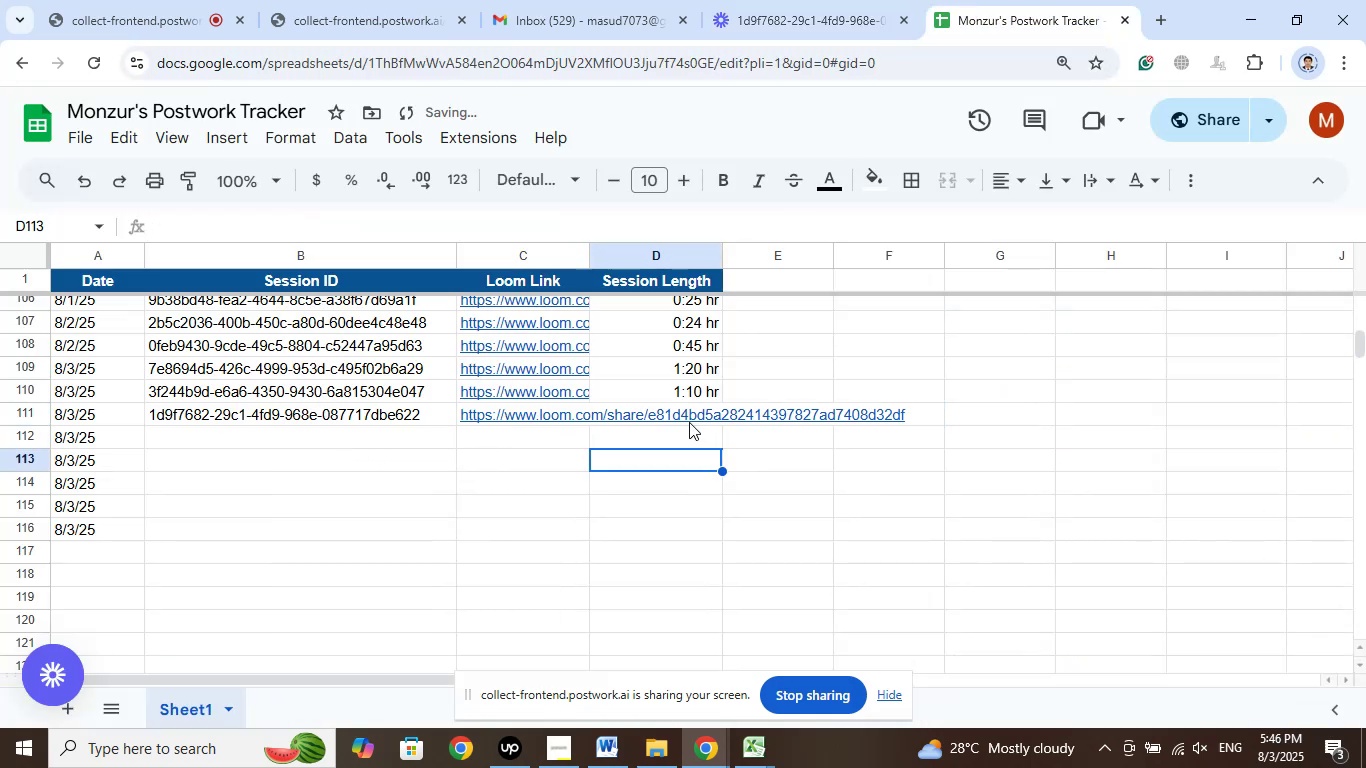 
left_click([682, 413])
 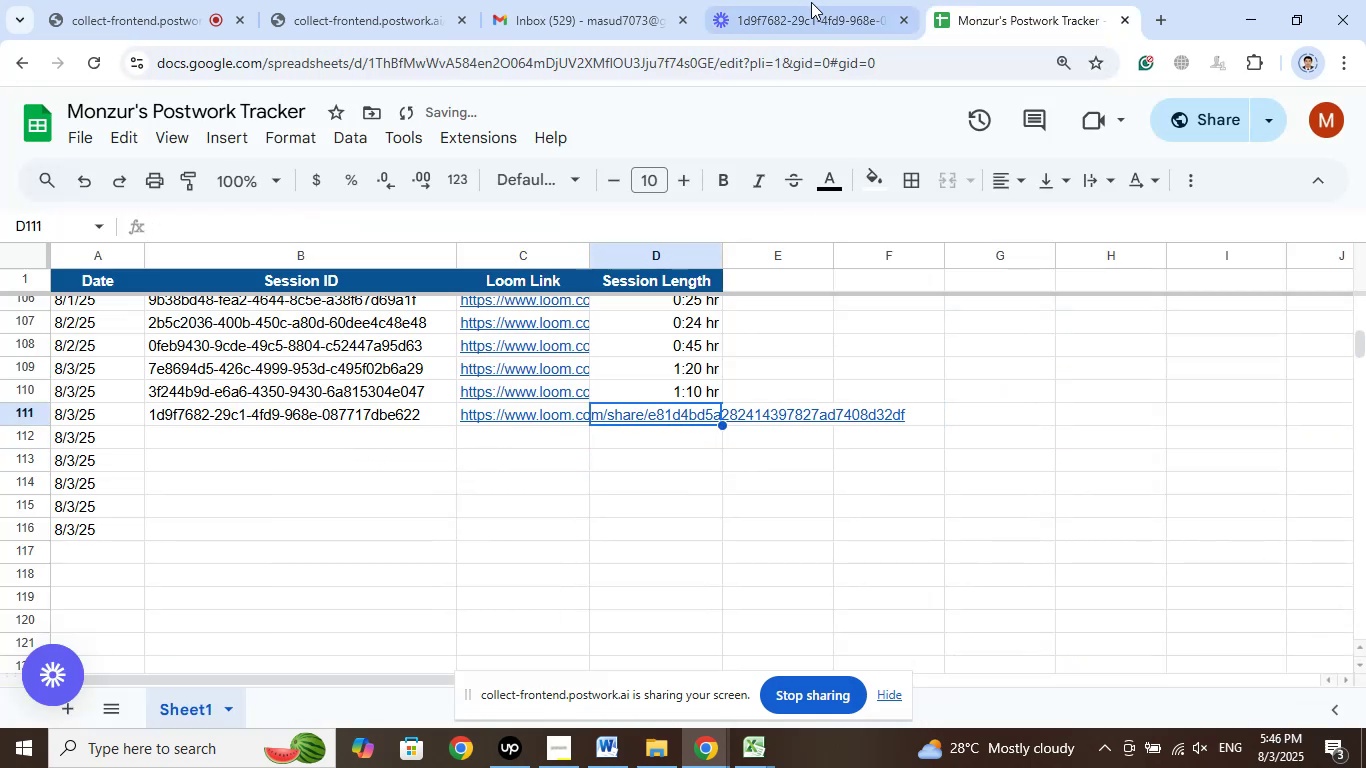 
left_click([811, 0])
 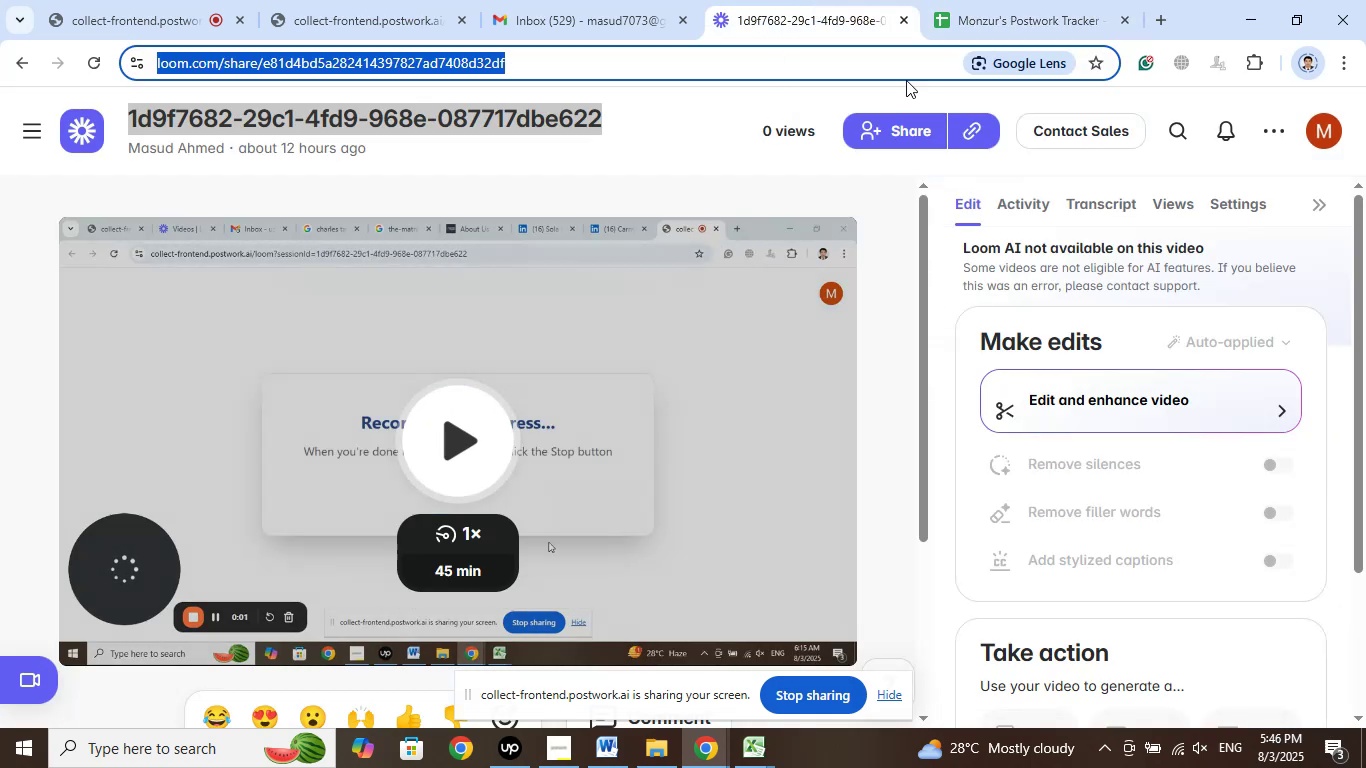 
left_click([980, 0])
 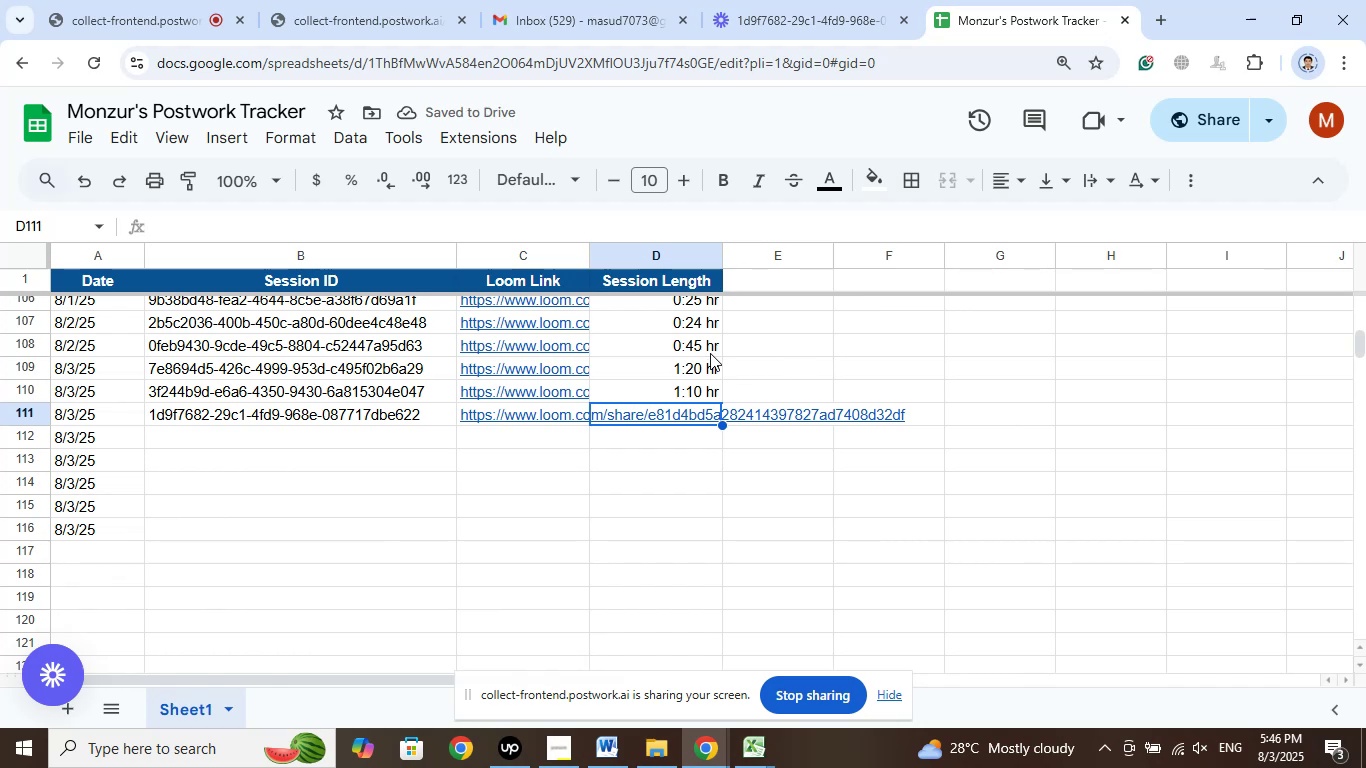 
right_click([710, 353])
 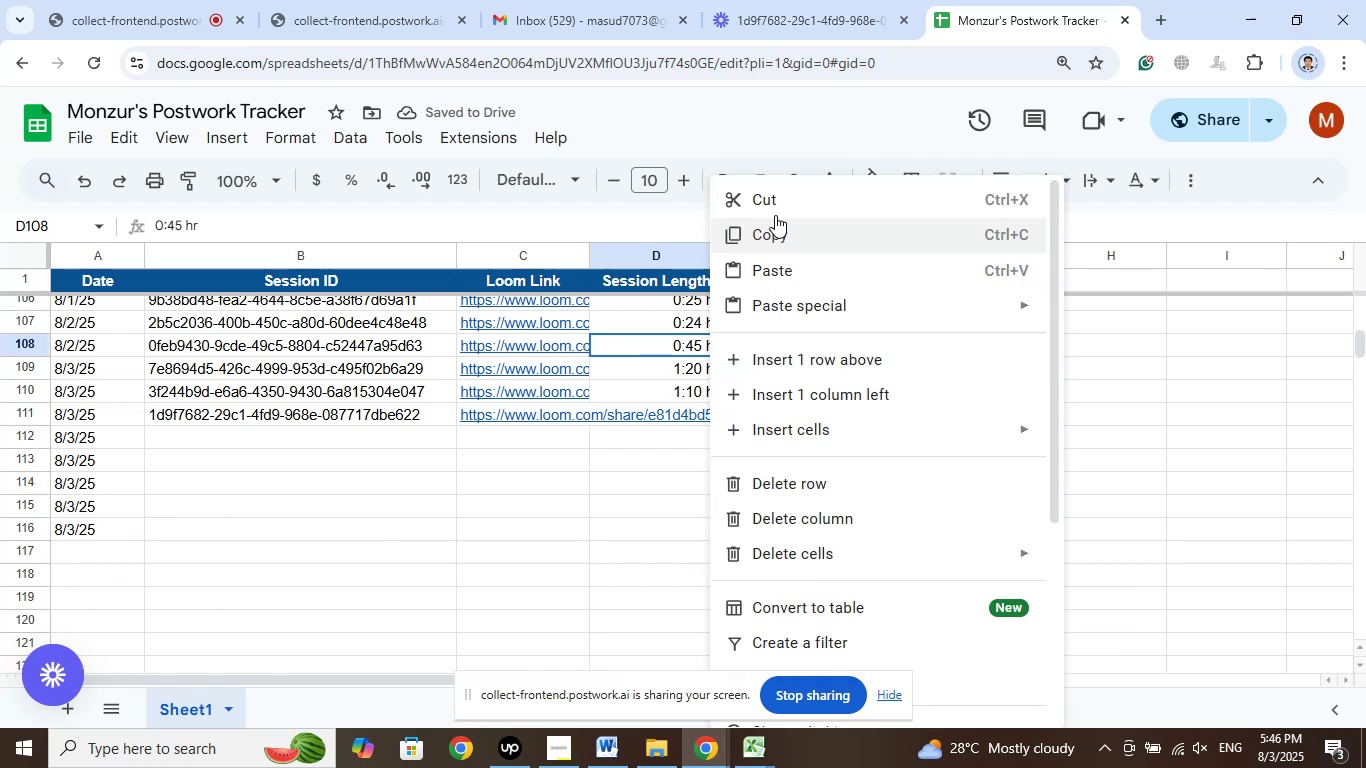 
left_click([770, 228])
 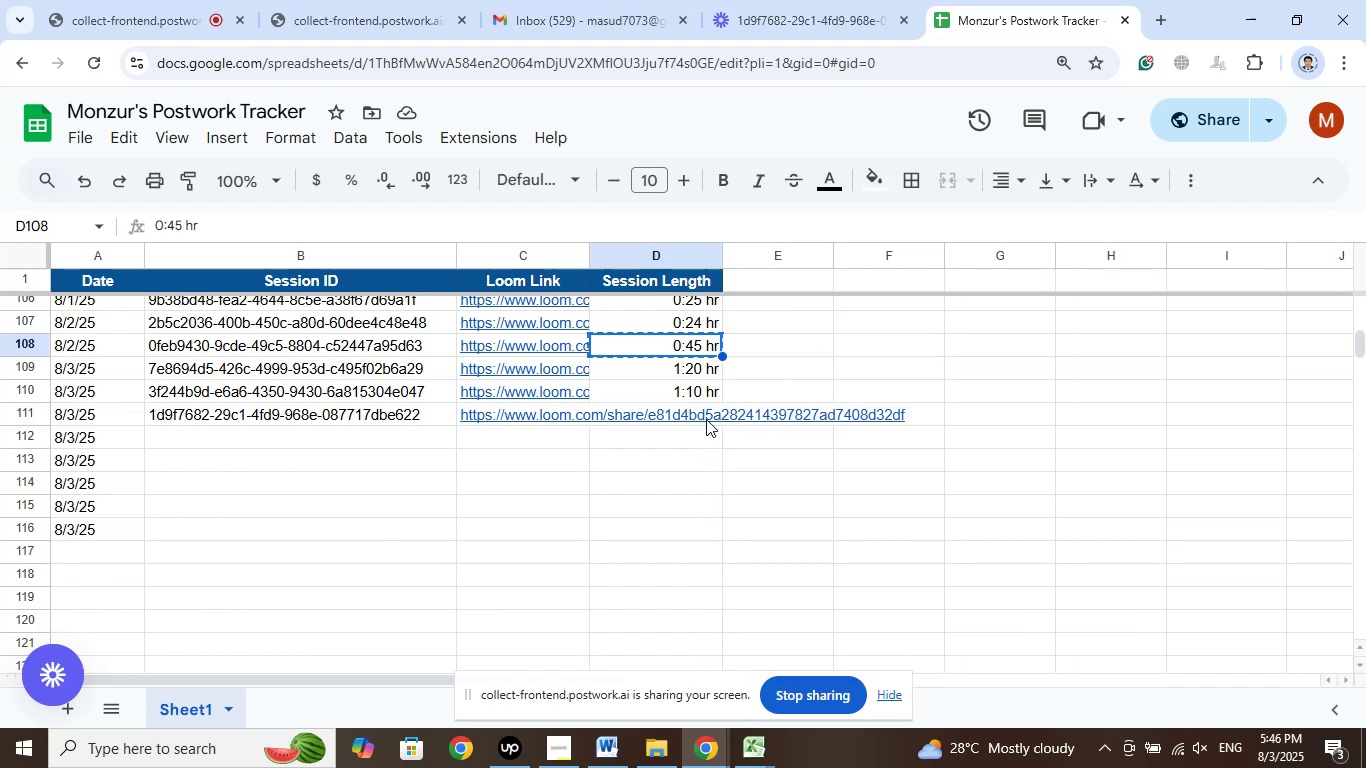 
right_click([704, 419])
 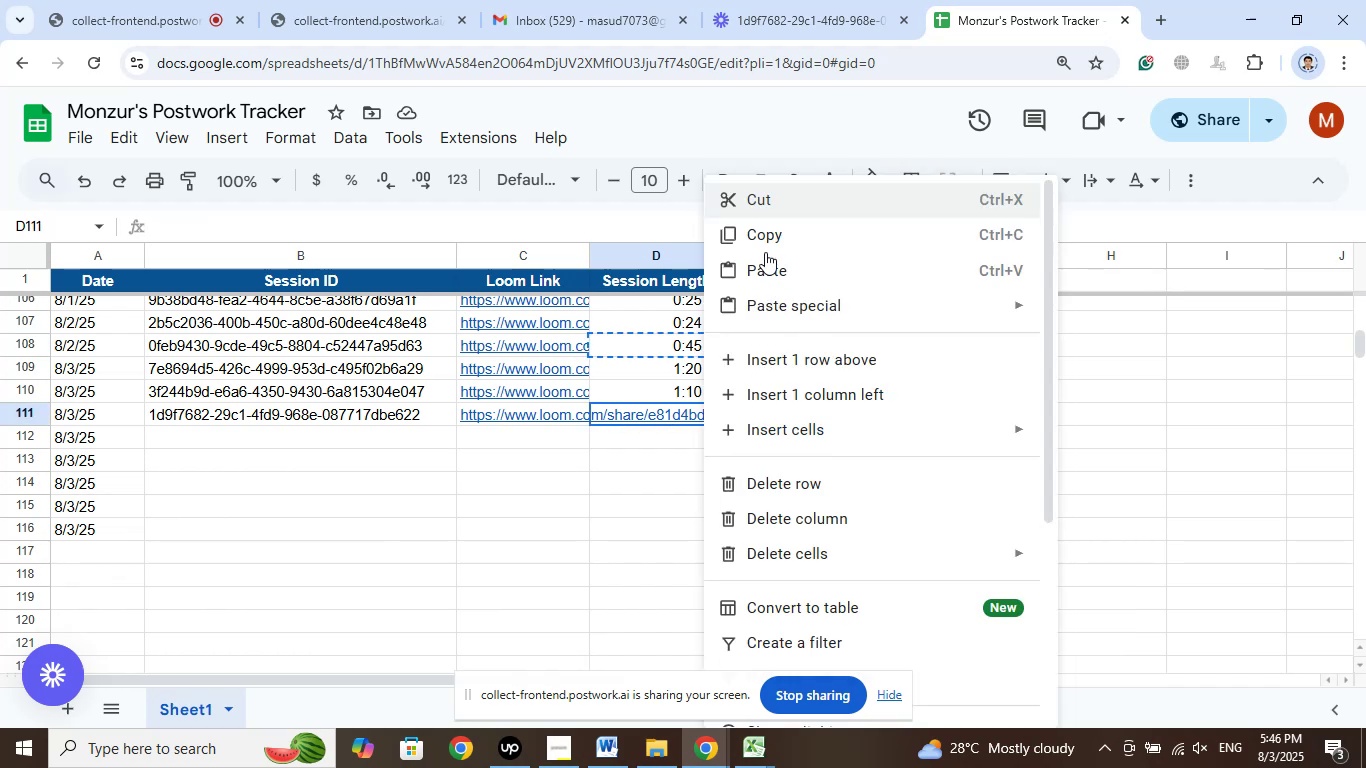 
left_click([757, 273])
 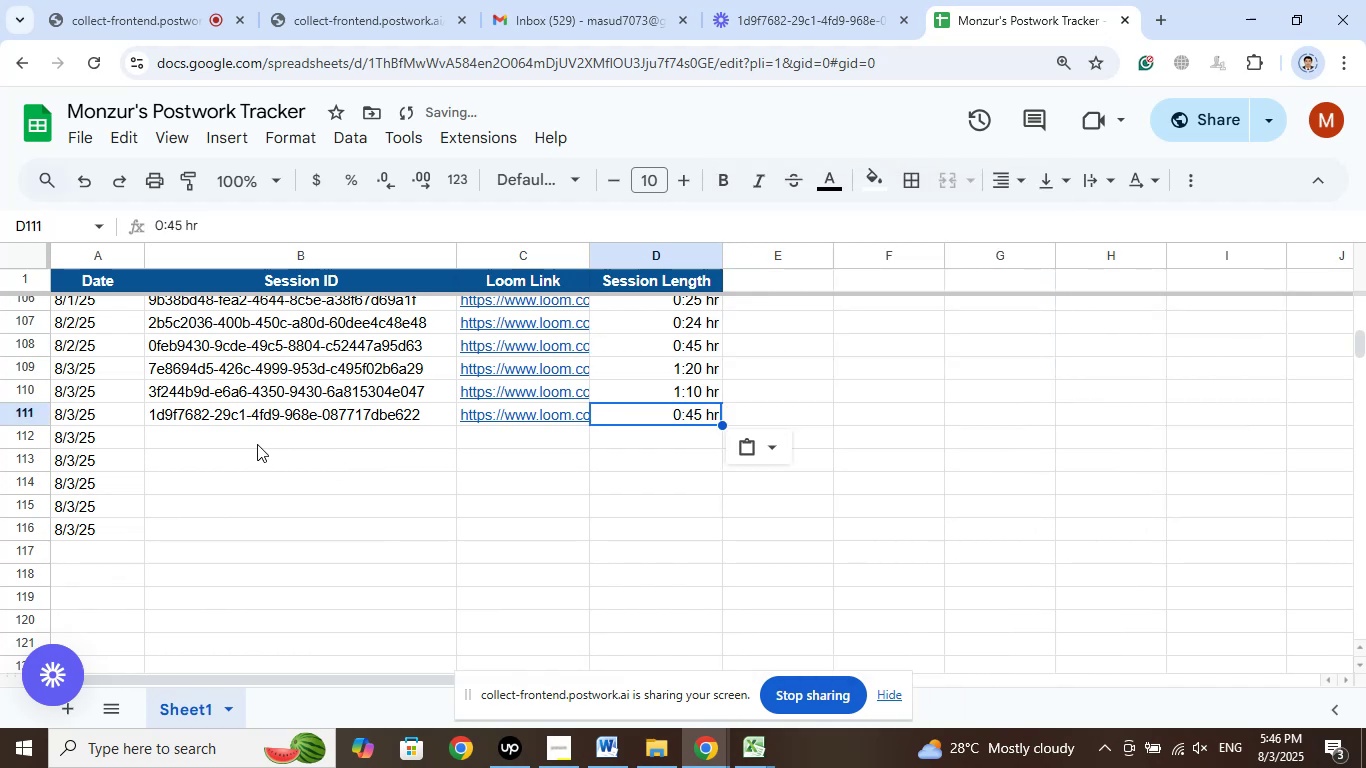 
left_click([241, 439])
 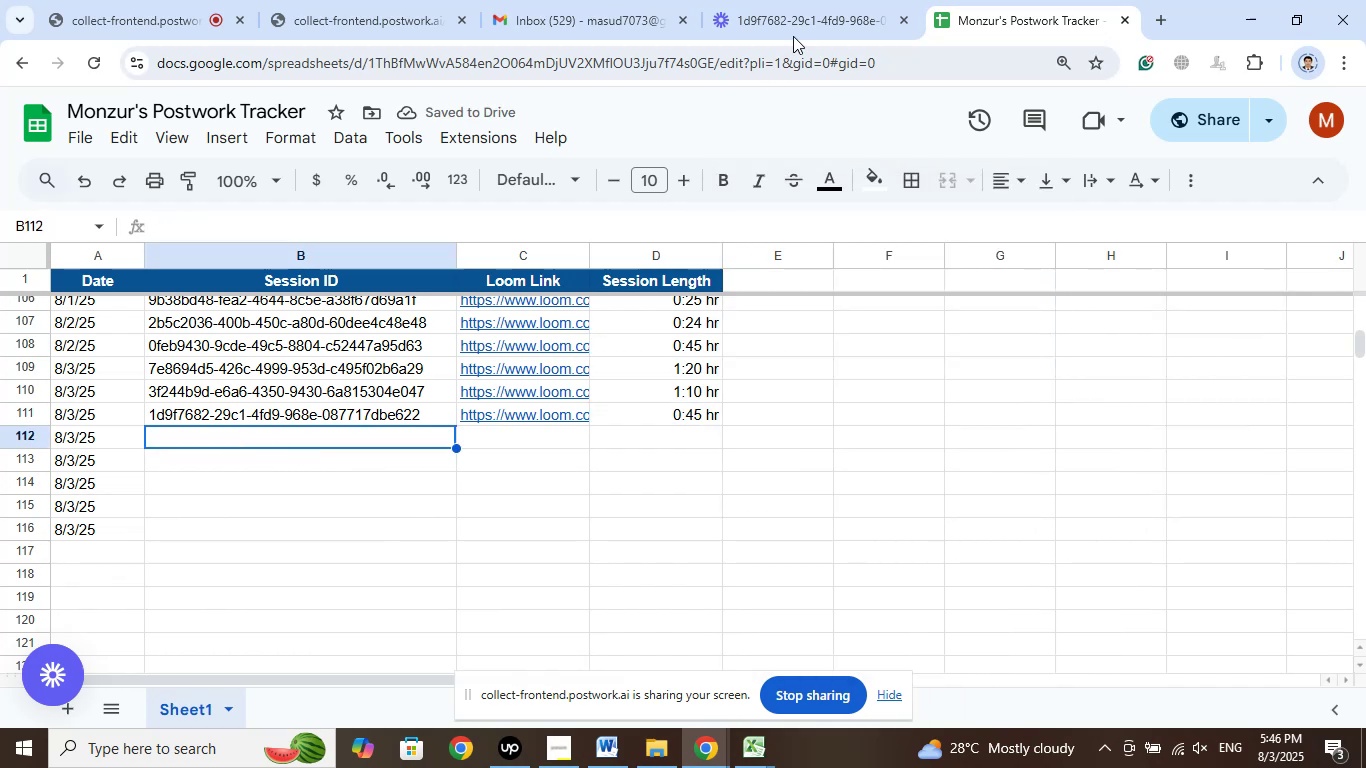 
left_click([804, 0])
 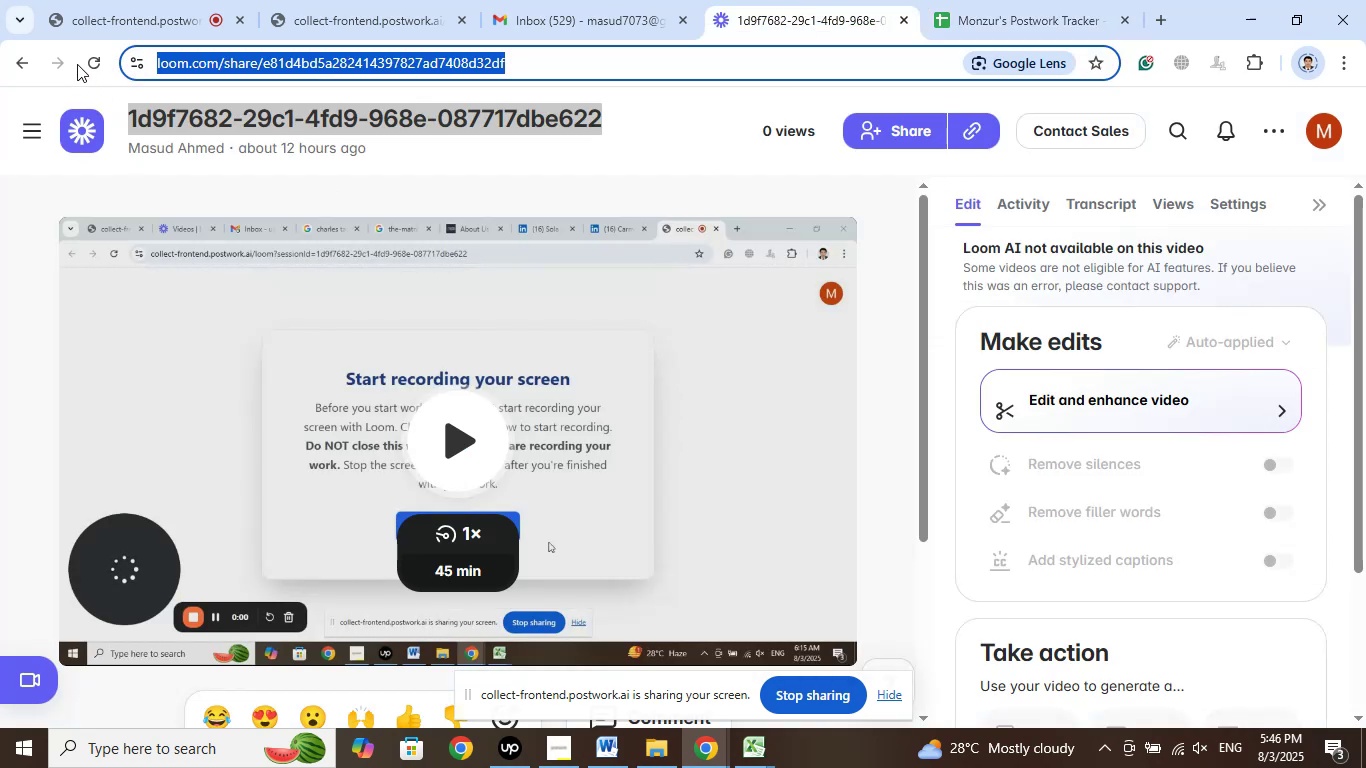 
left_click([26, 56])
 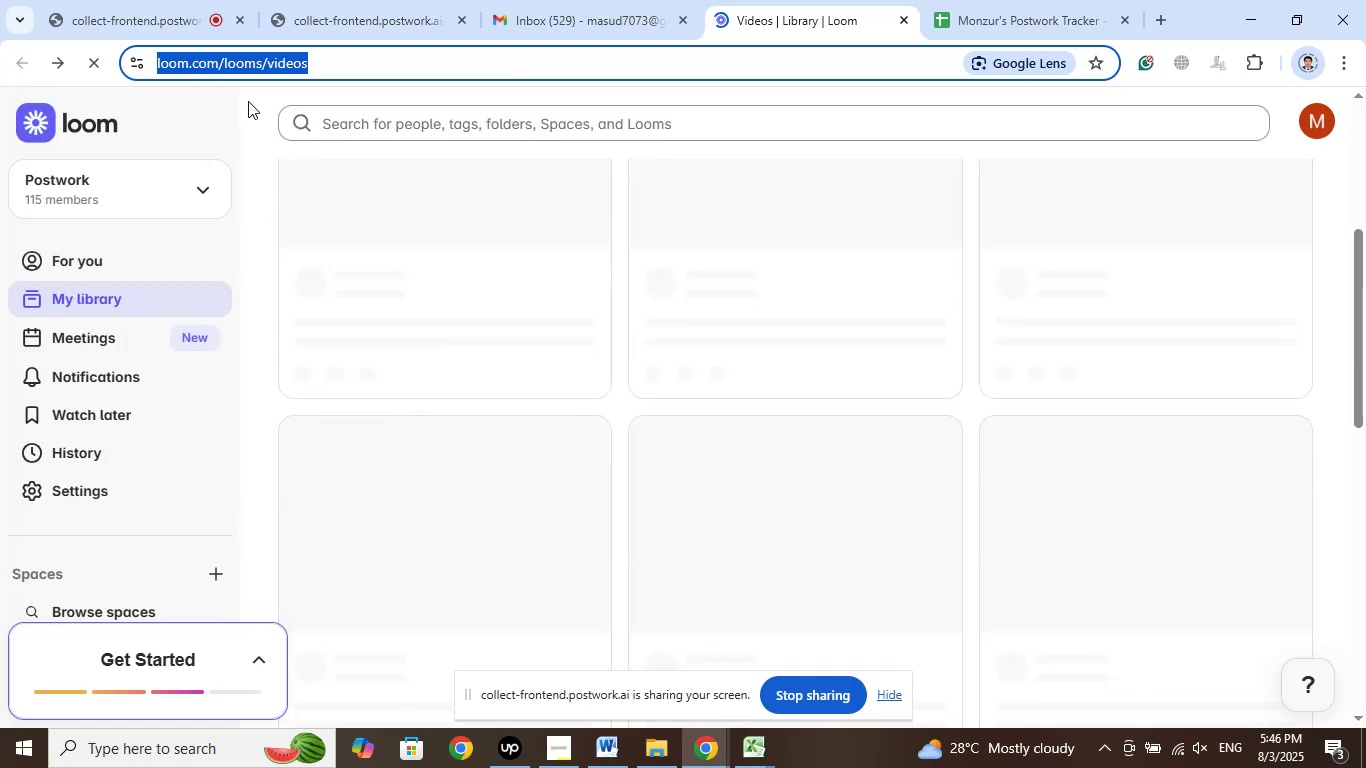 
wait(11.15)
 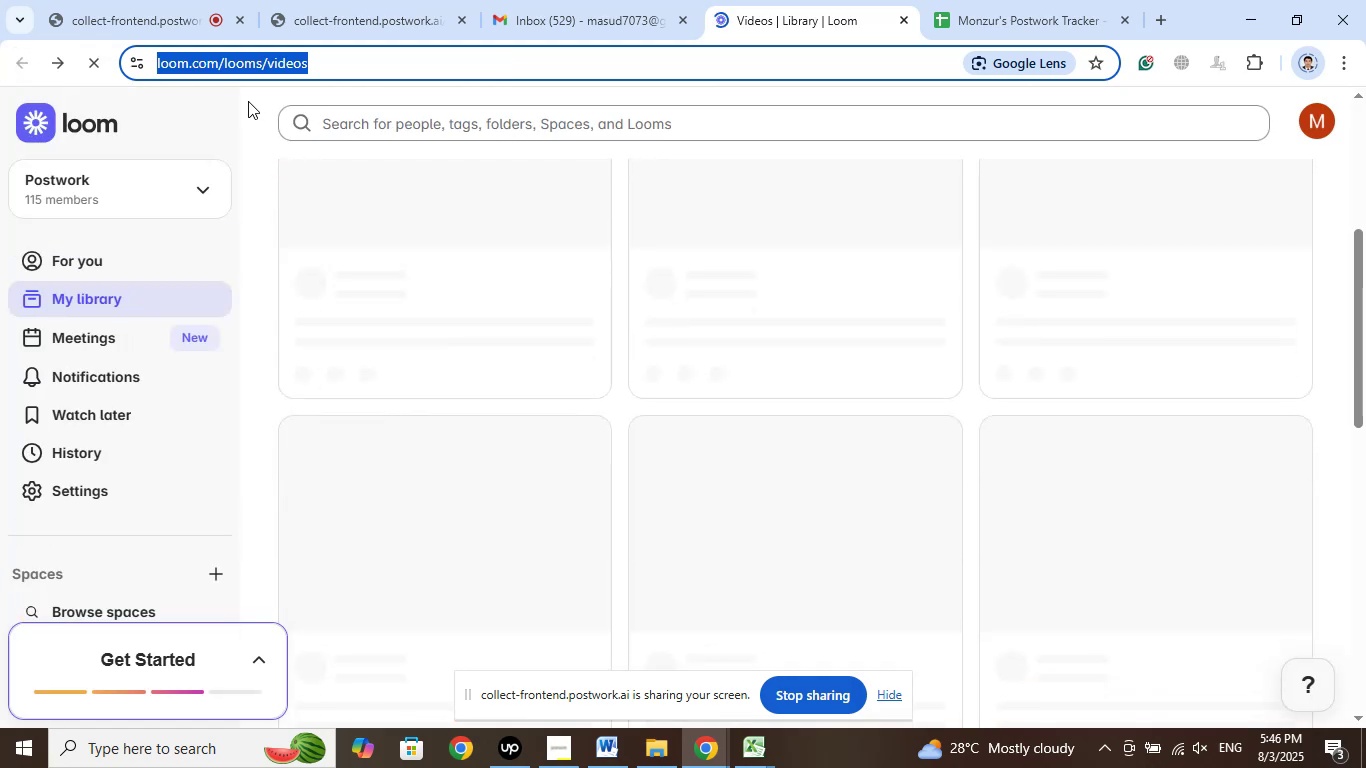 
left_click([969, 7])
 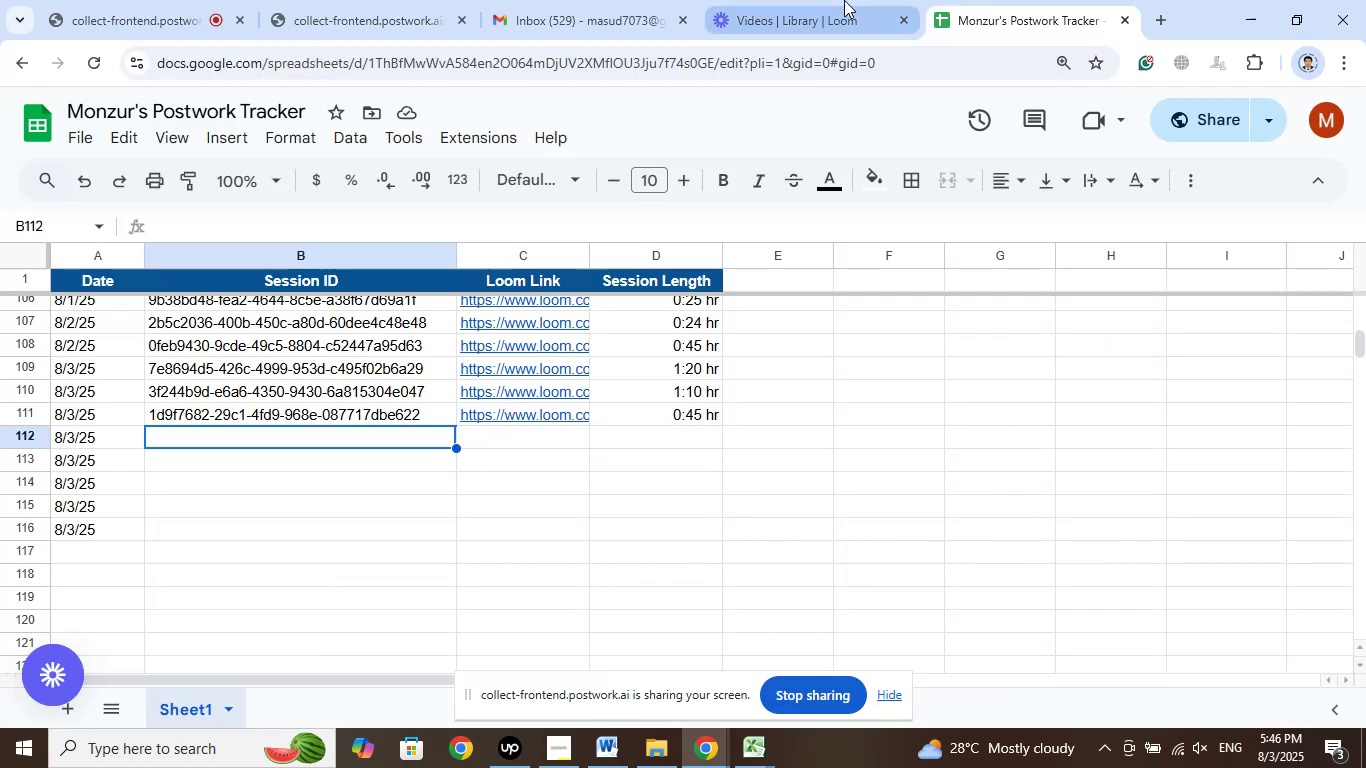 
left_click([844, 0])
 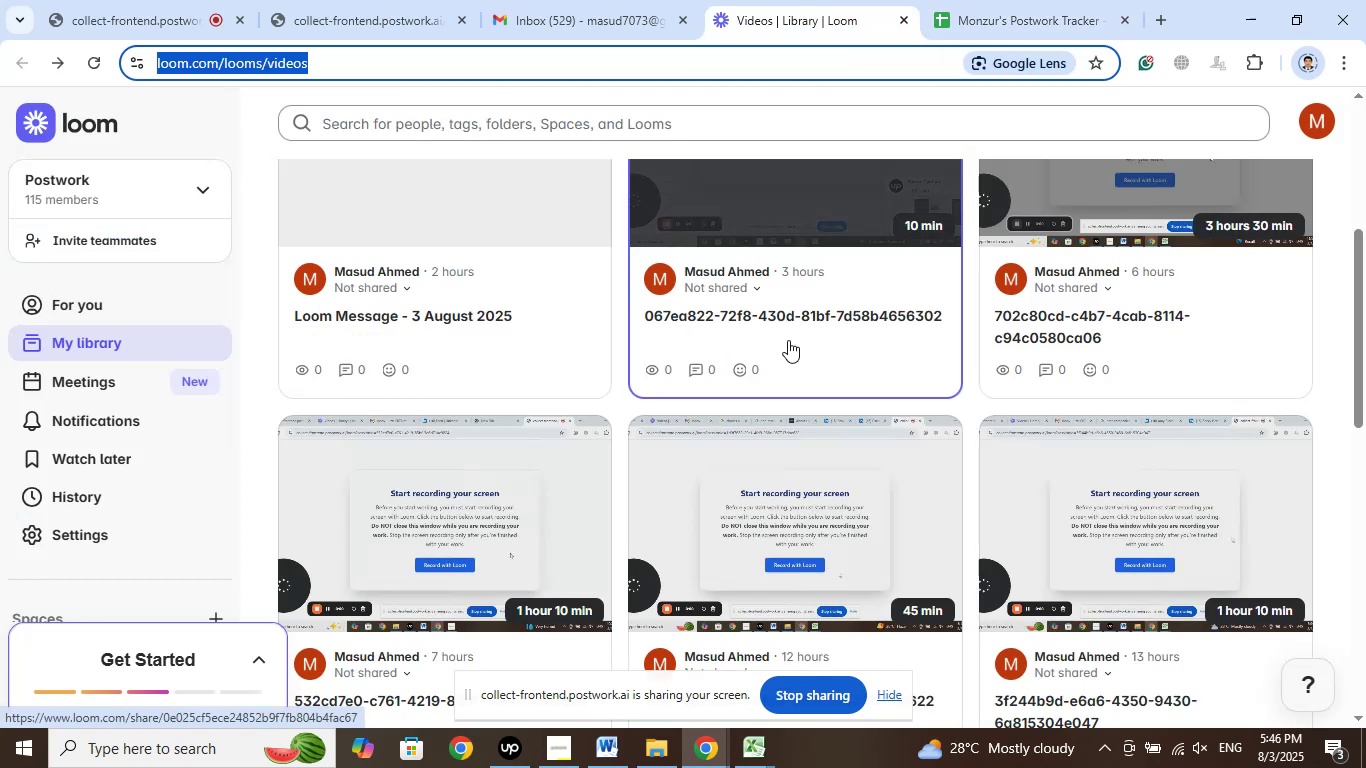 
scroll: coordinate [788, 340], scroll_direction: down, amount: 3.0
 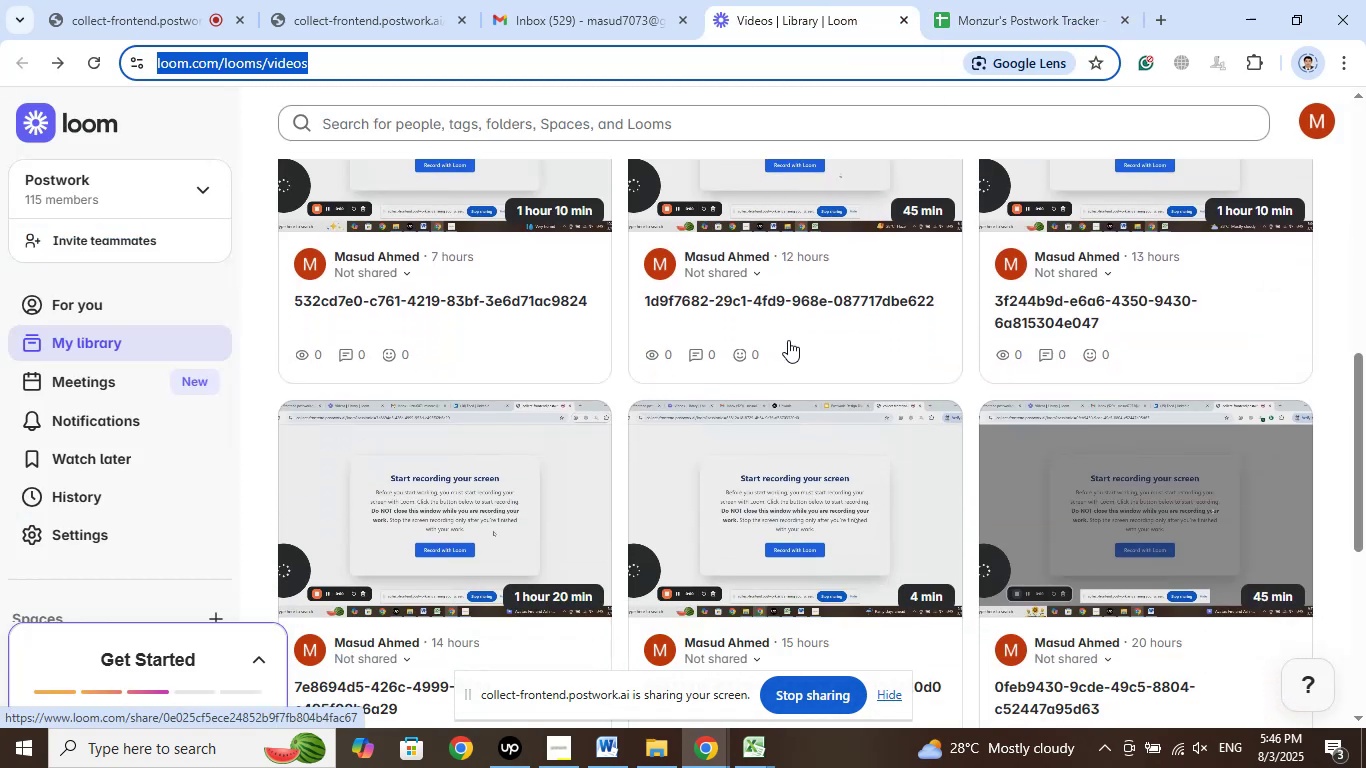 
scroll: coordinate [788, 340], scroll_direction: up, amount: 2.0
 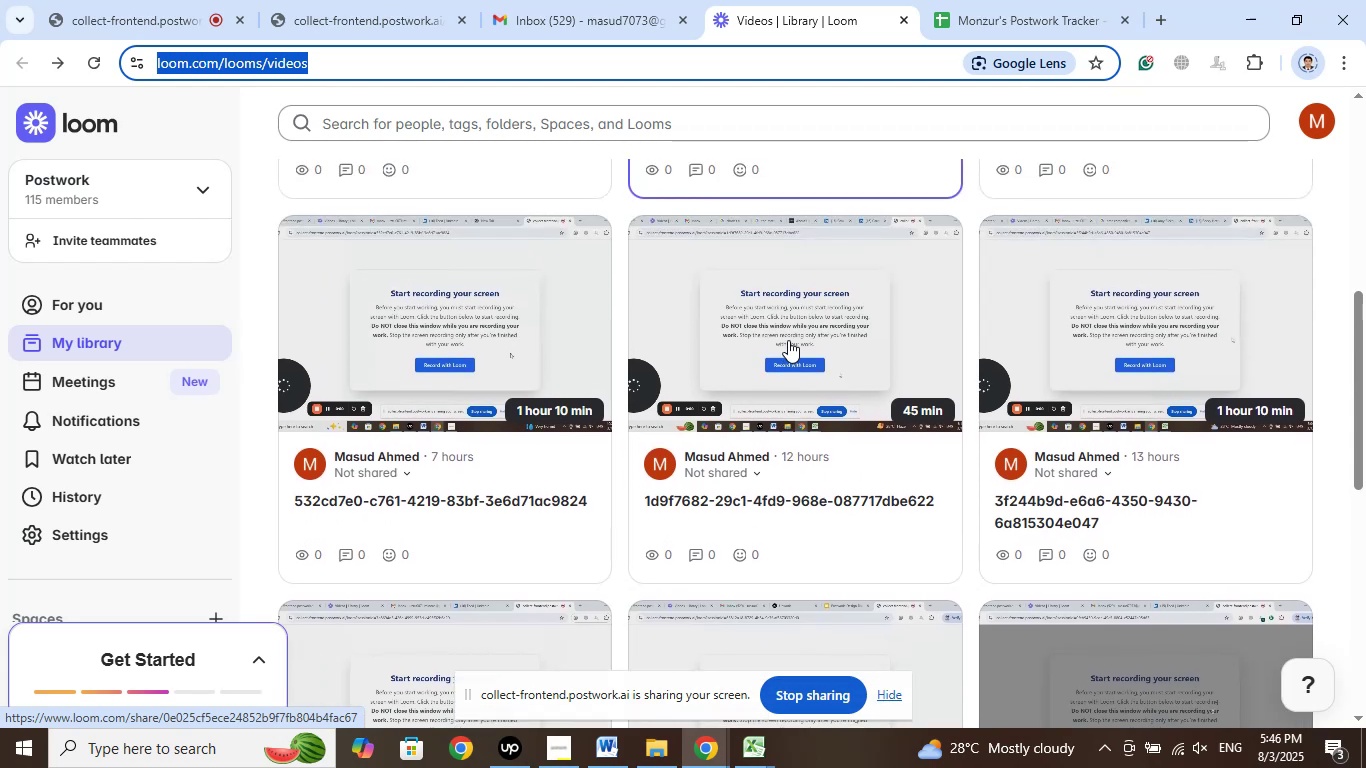 
scroll: coordinate [788, 340], scroll_direction: down, amount: 2.0
 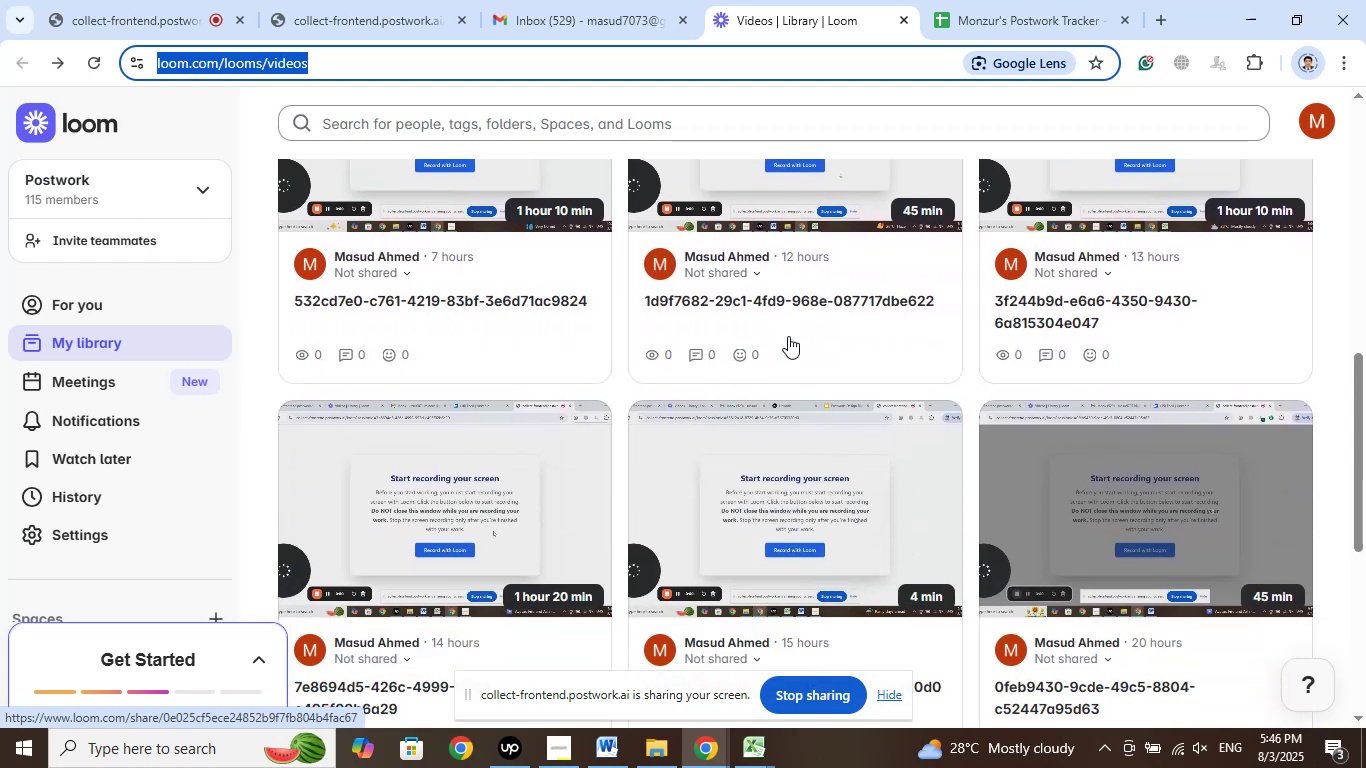 
left_click([1046, 0])
 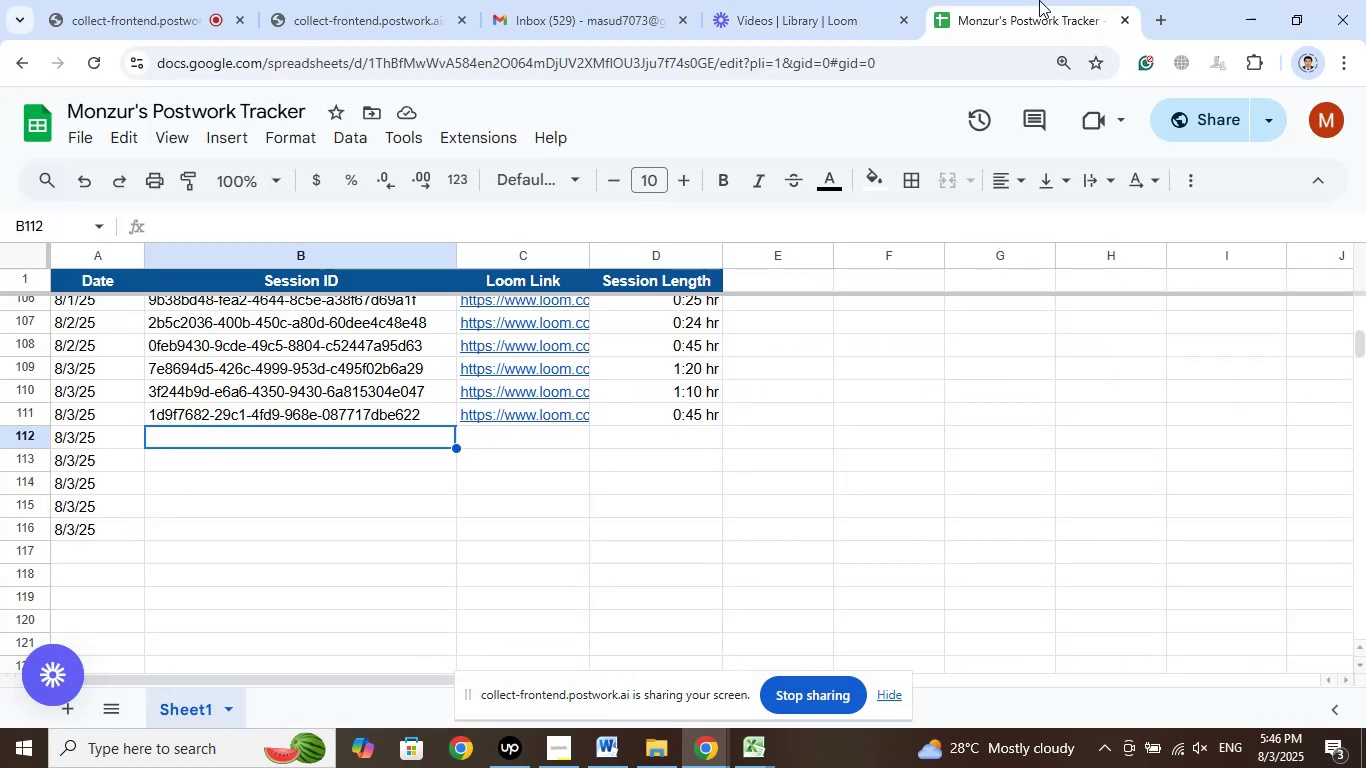 
left_click([847, 0])
 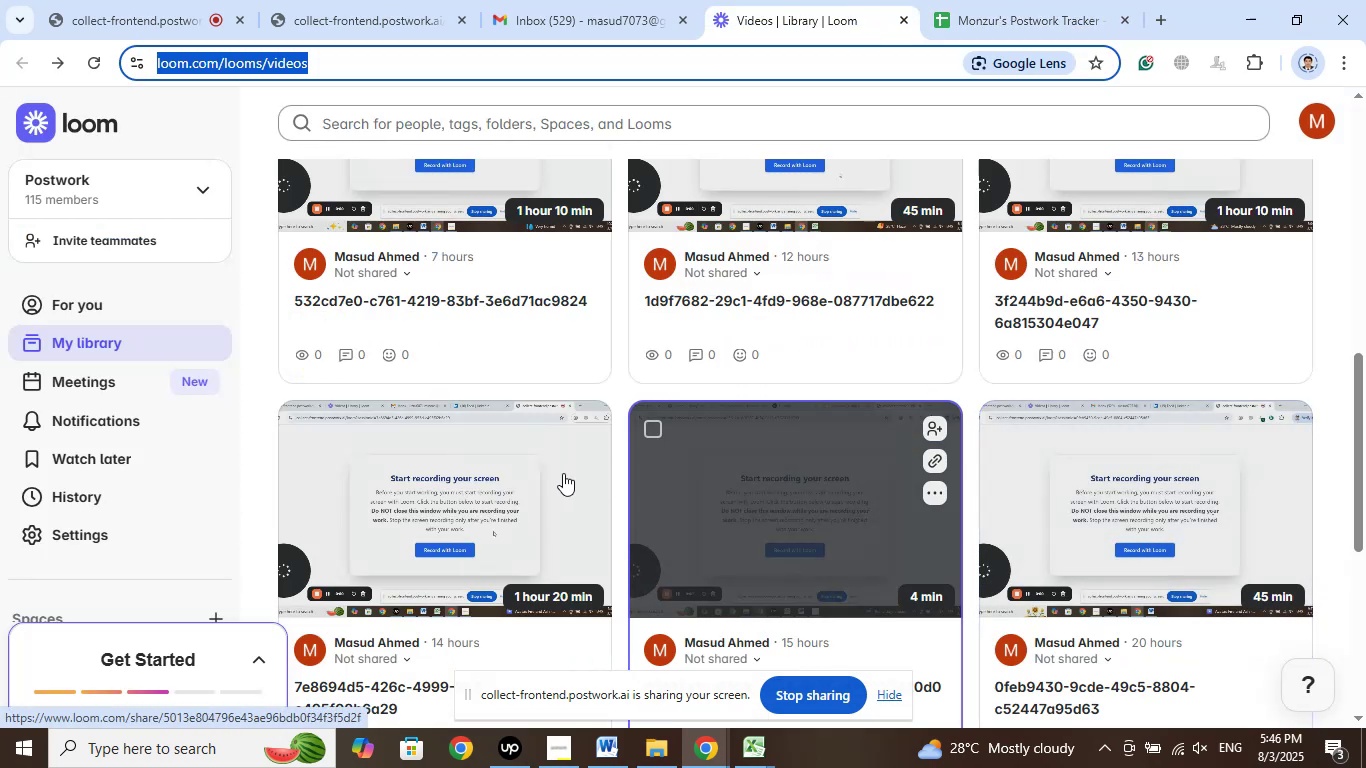 
scroll: coordinate [886, 366], scroll_direction: up, amount: 2.0
 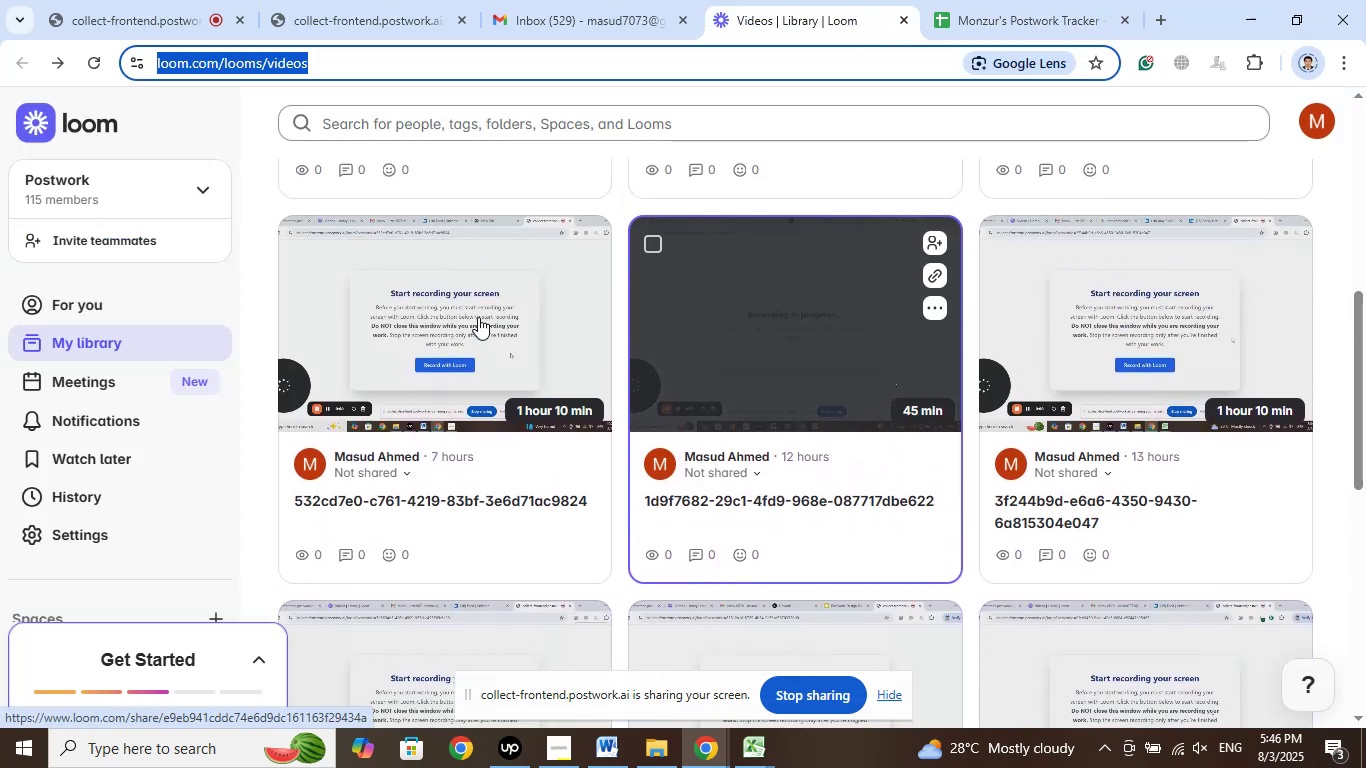 
left_click([477, 316])
 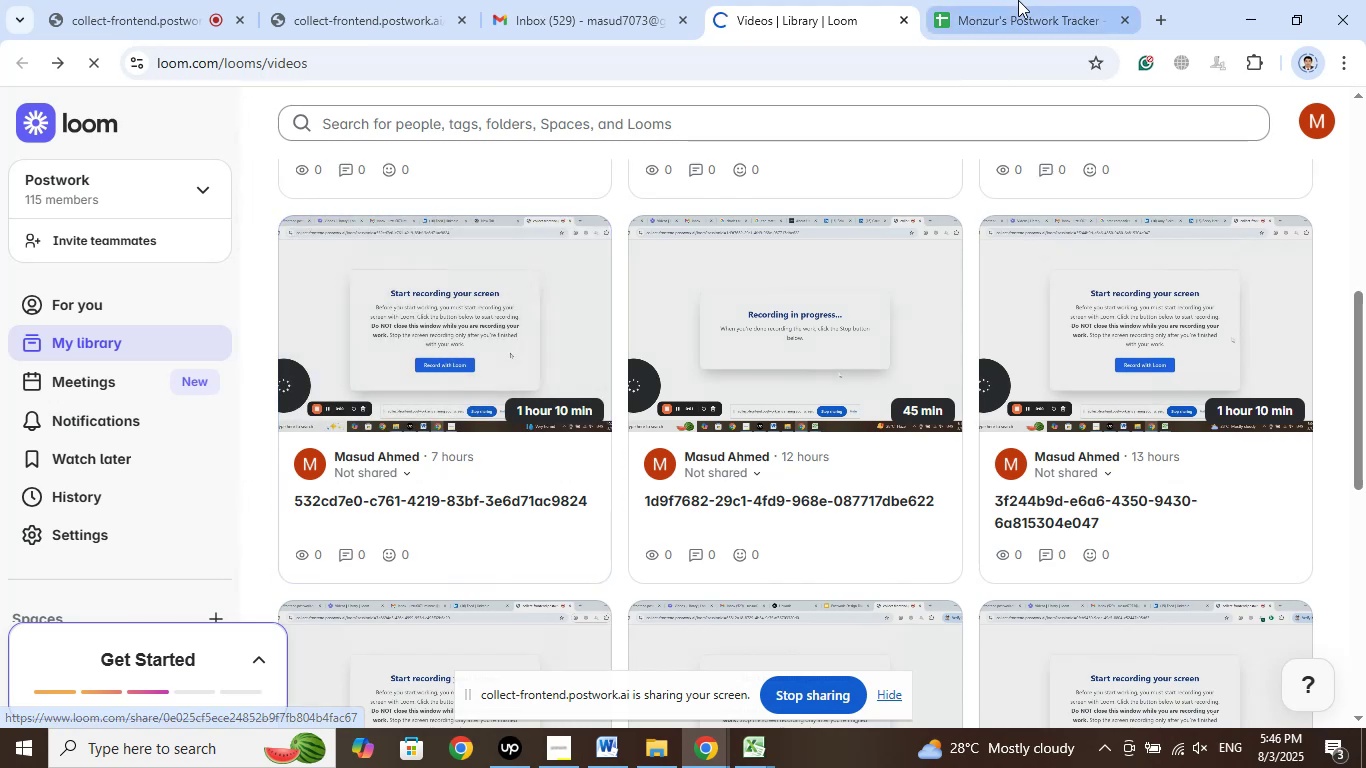 
left_click([1018, 0])
 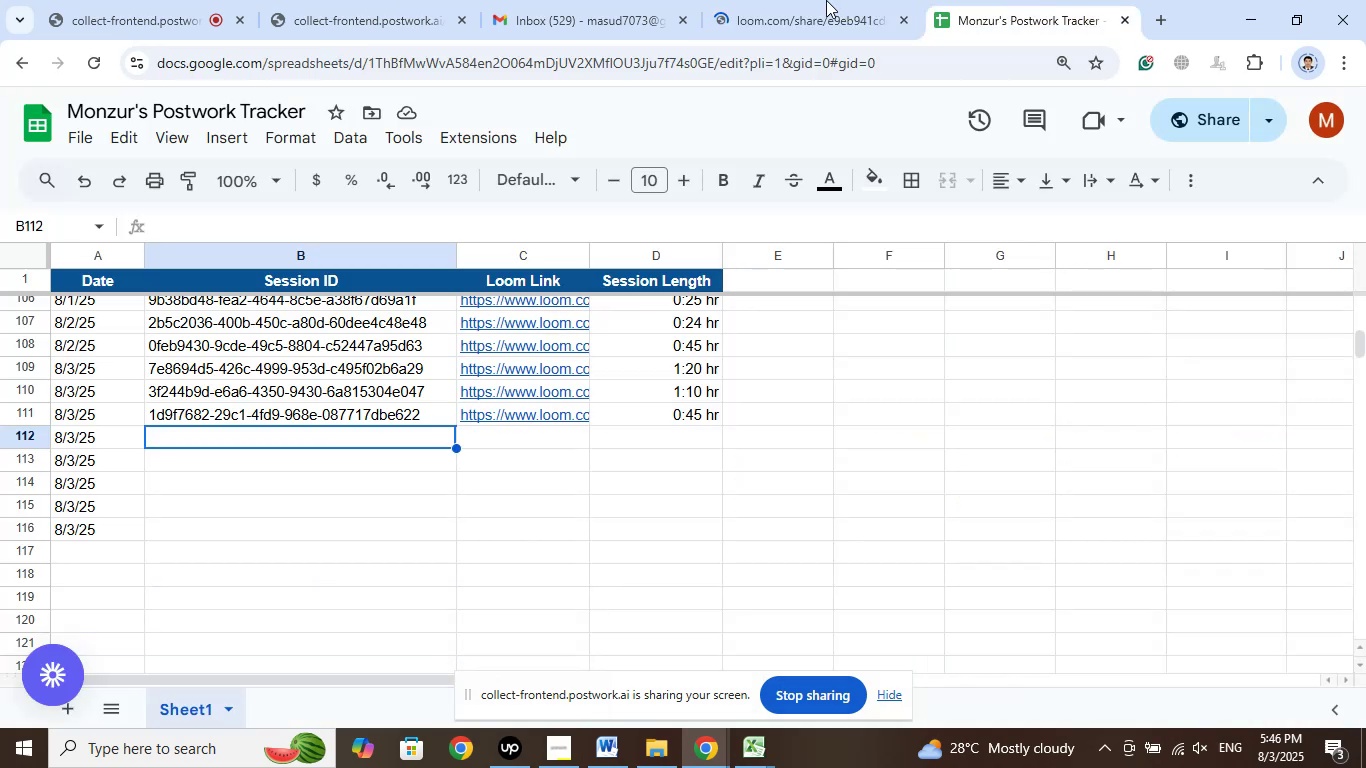 
left_click([812, 0])
 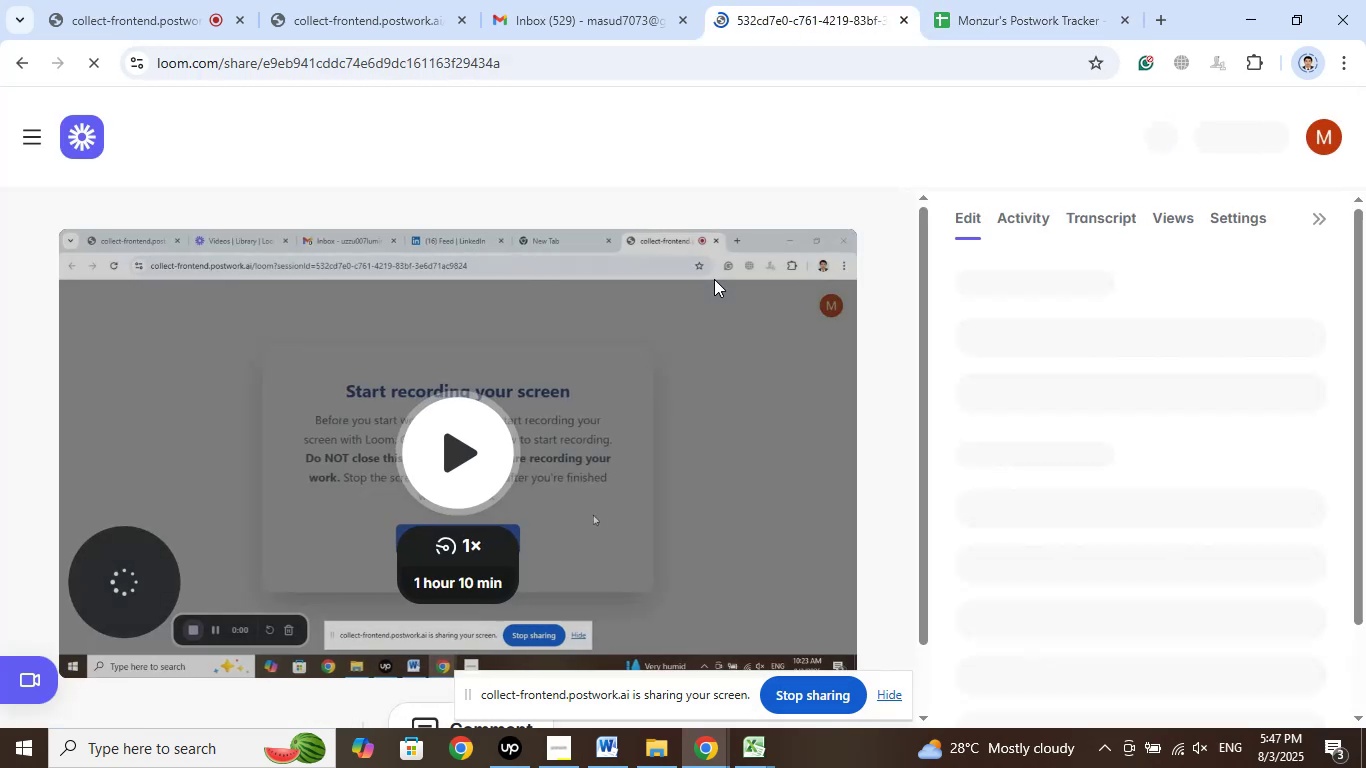 
wait(11.6)
 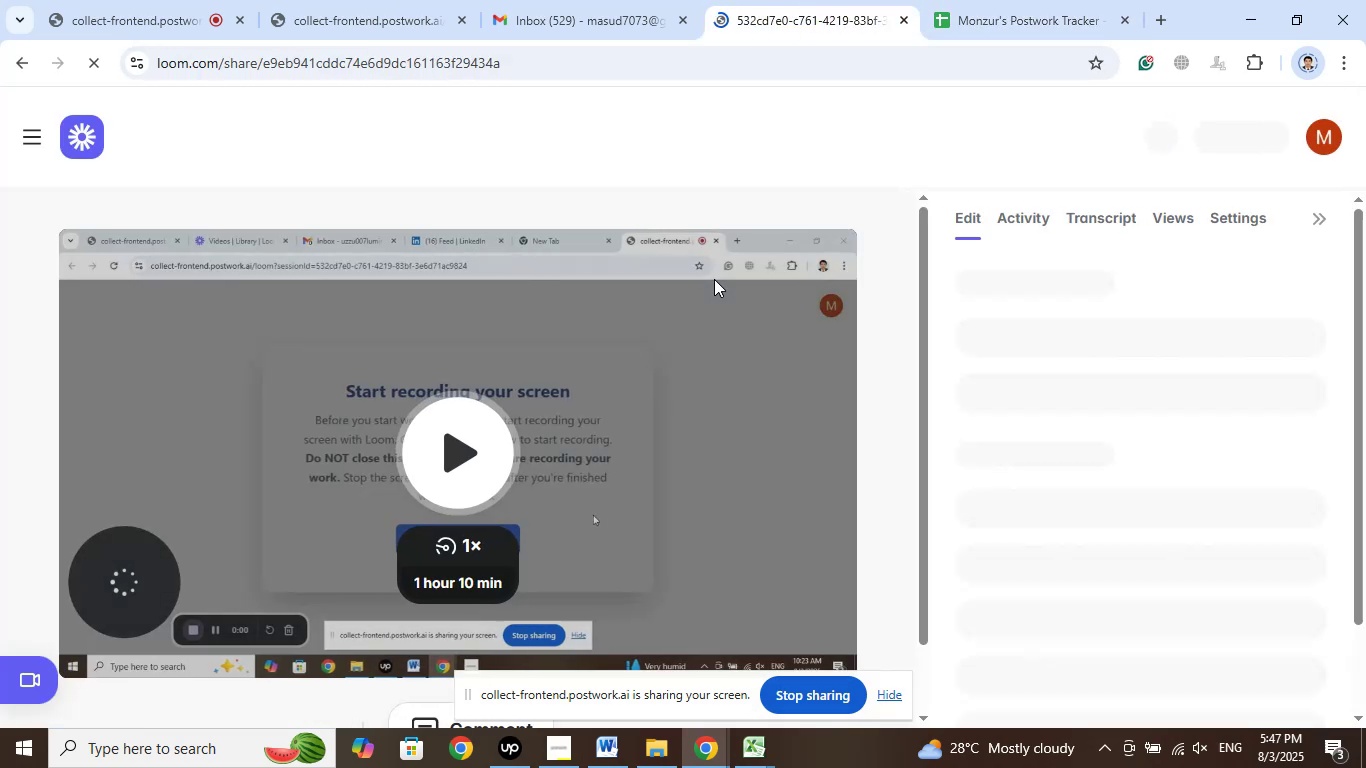 
left_click([625, 748])
 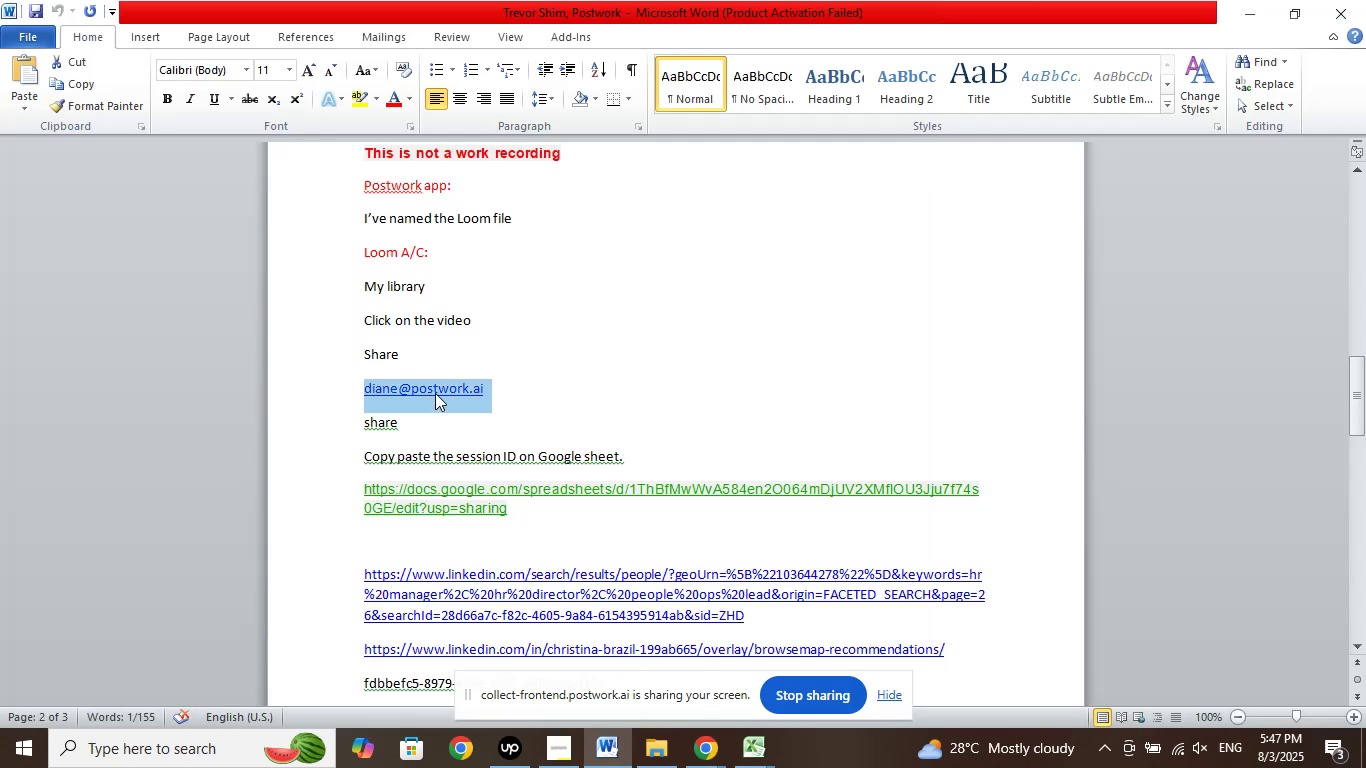 
right_click([435, 393])
 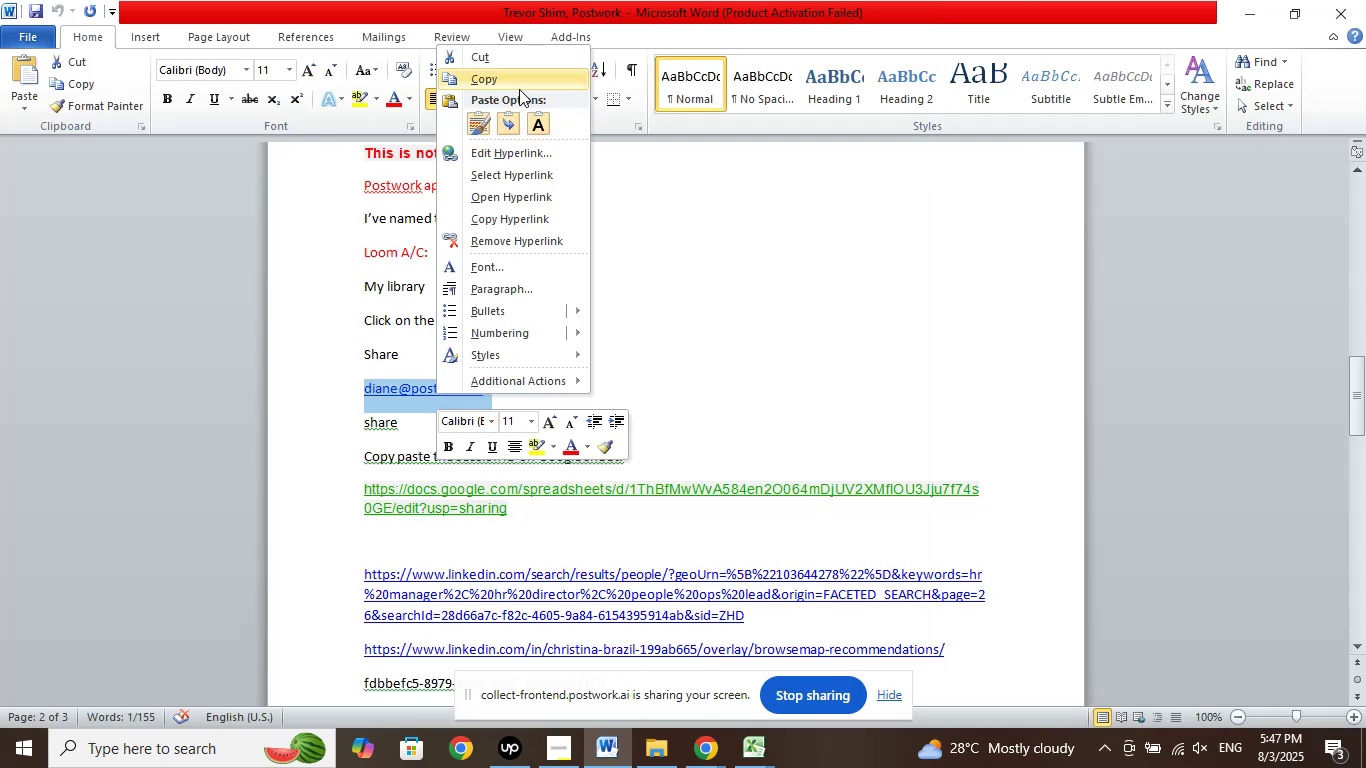 
left_click([516, 79])
 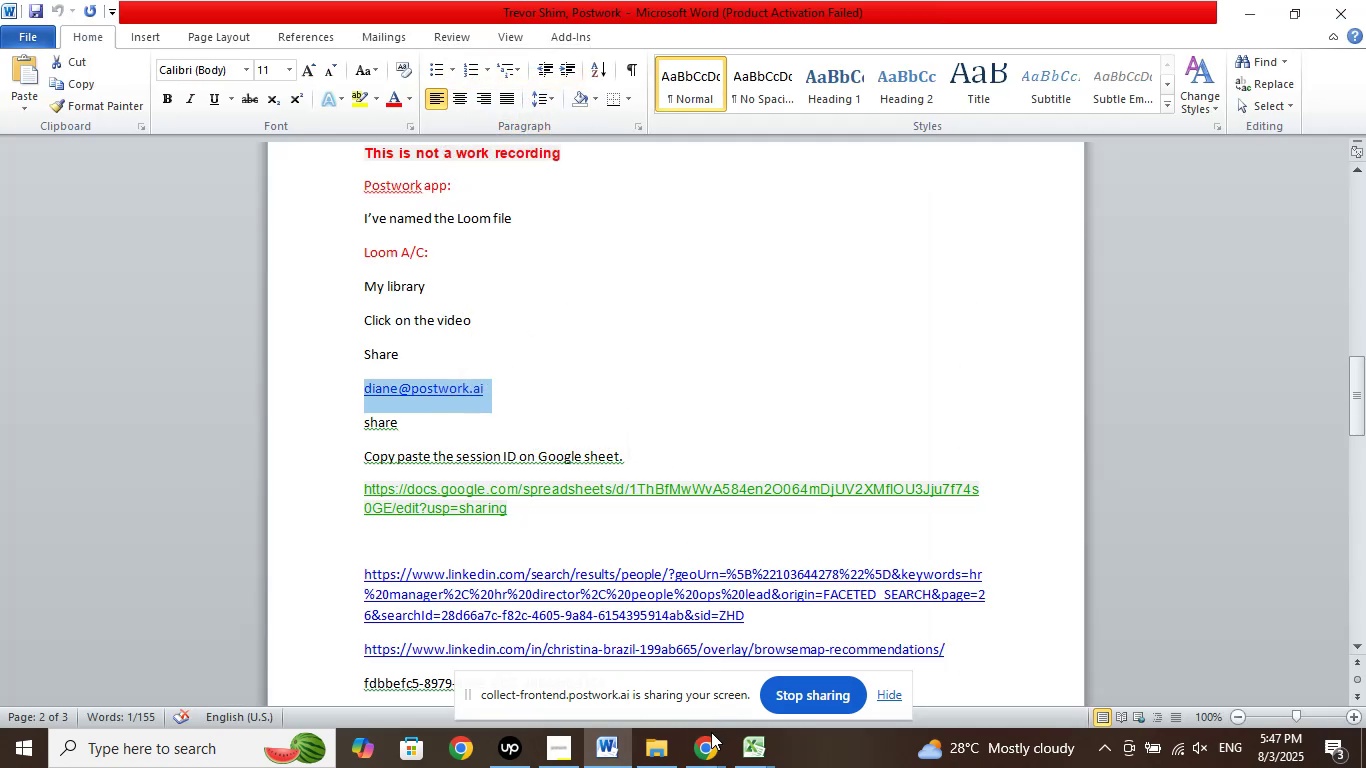 
left_click([711, 748])
 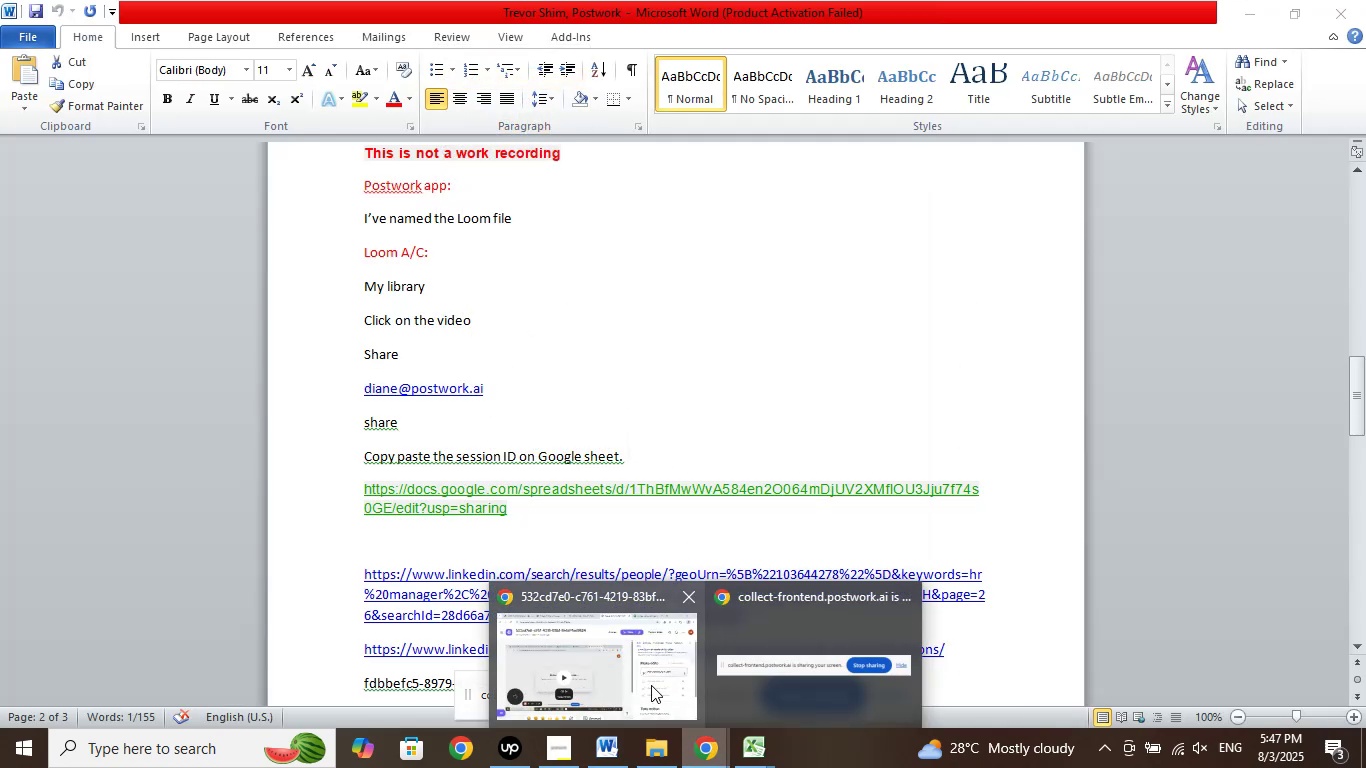 
left_click([651, 684])
 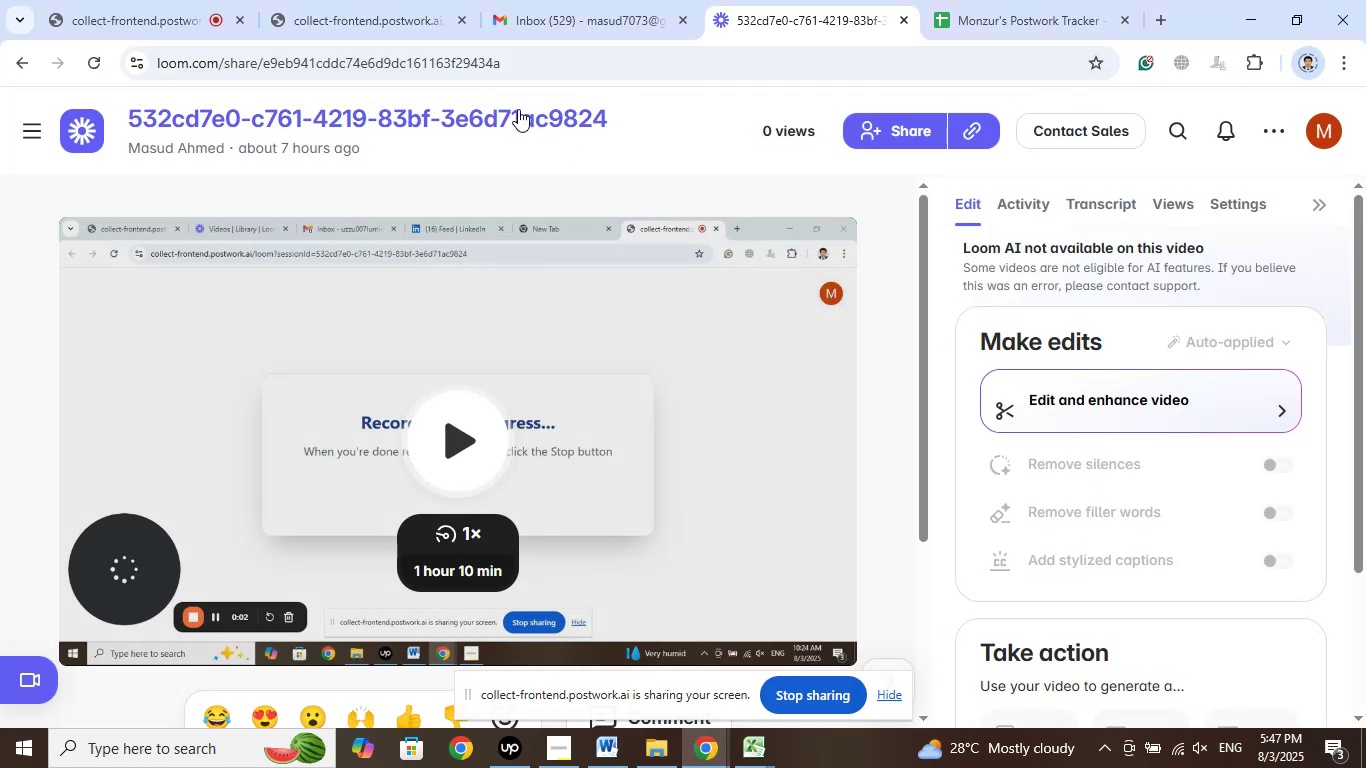 
left_click([514, 114])
 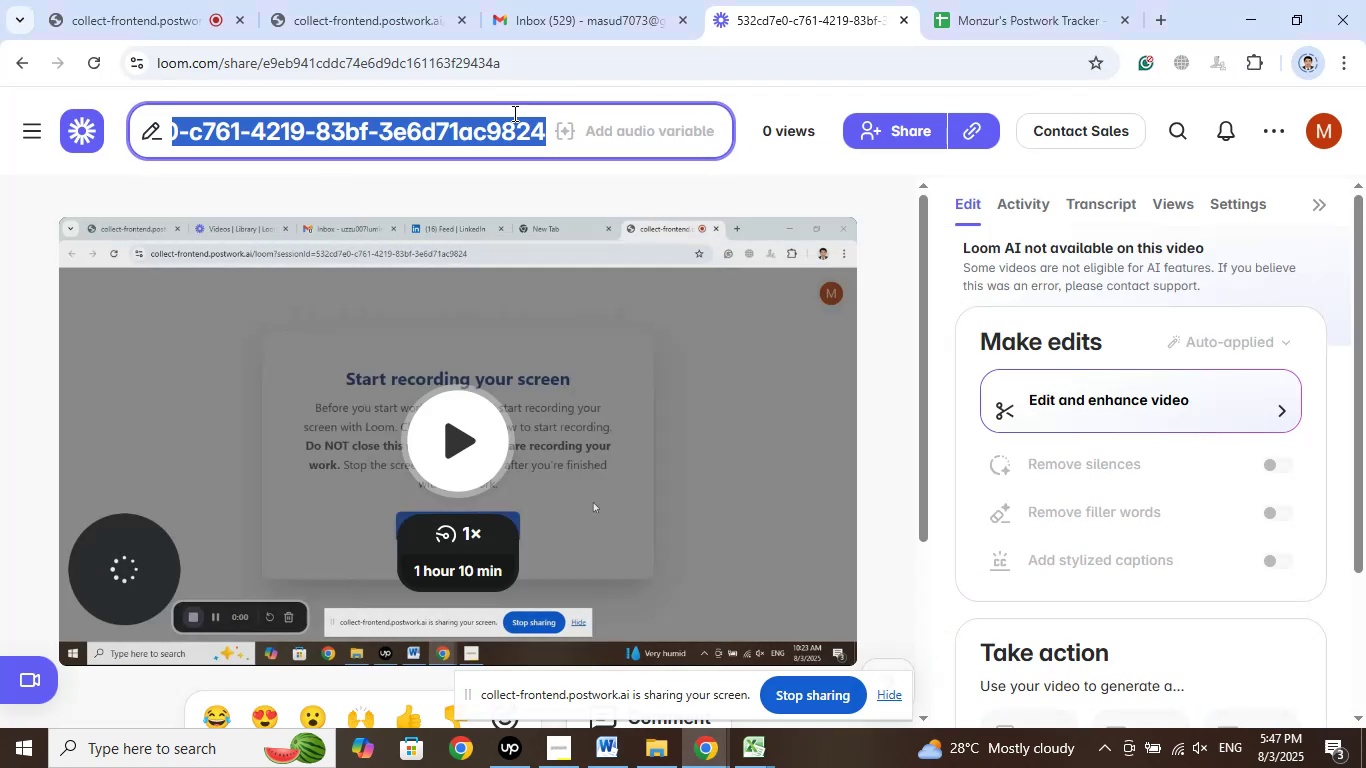 
right_click([513, 113])
 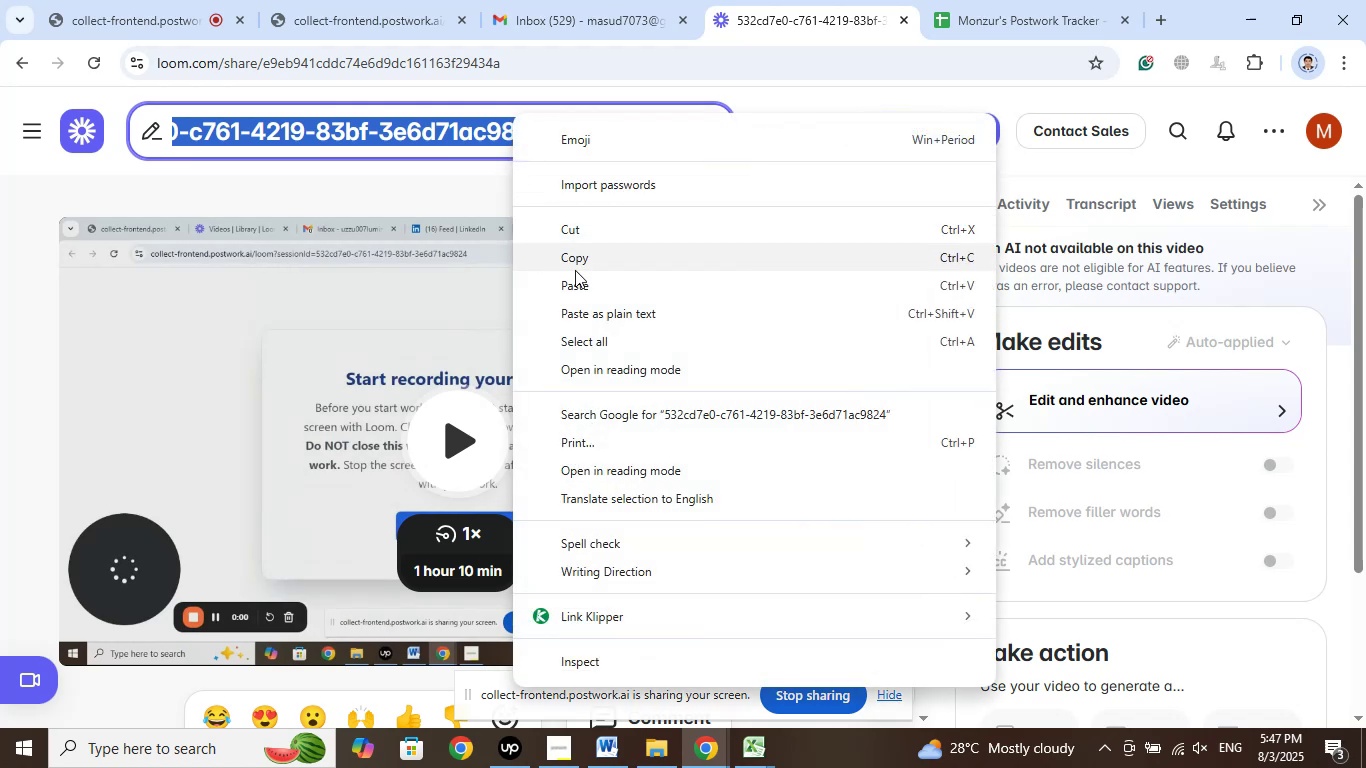 
left_click([581, 279])
 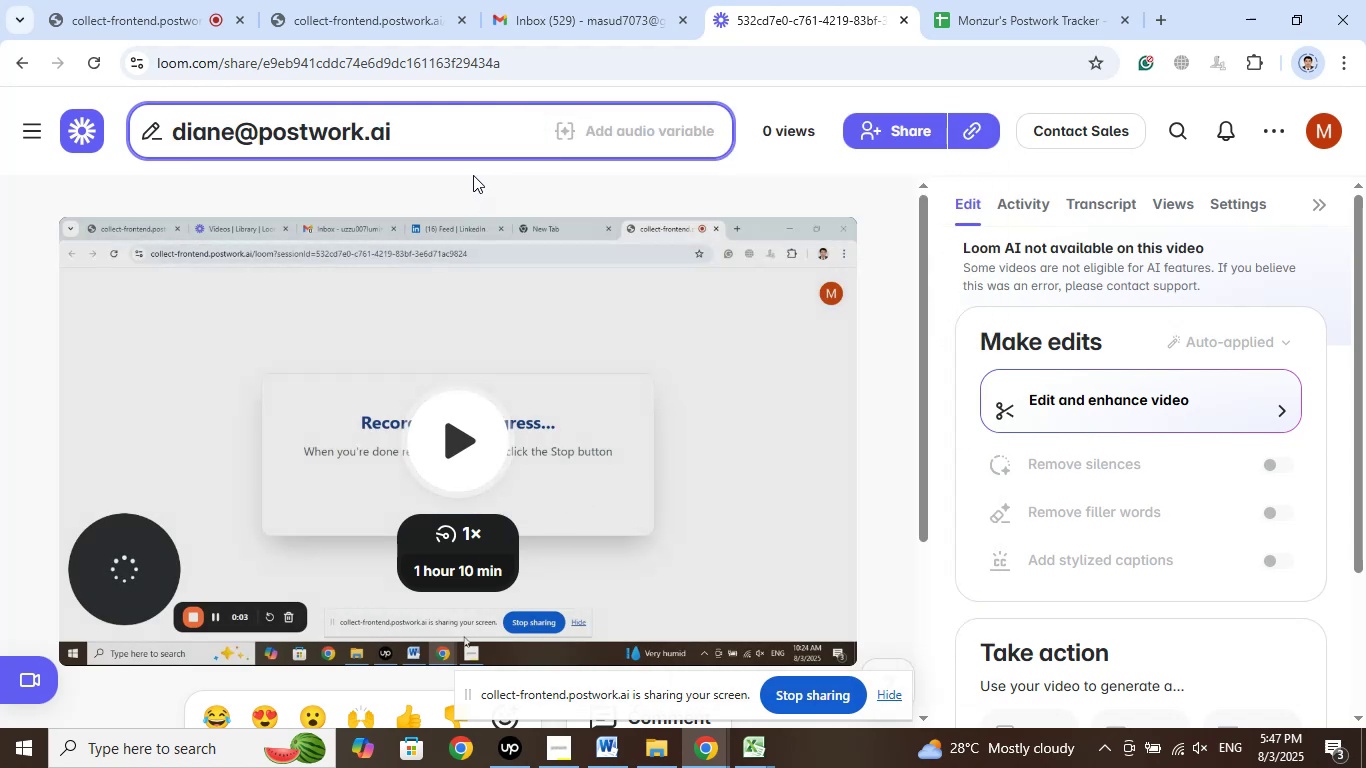 
left_click([472, 169])
 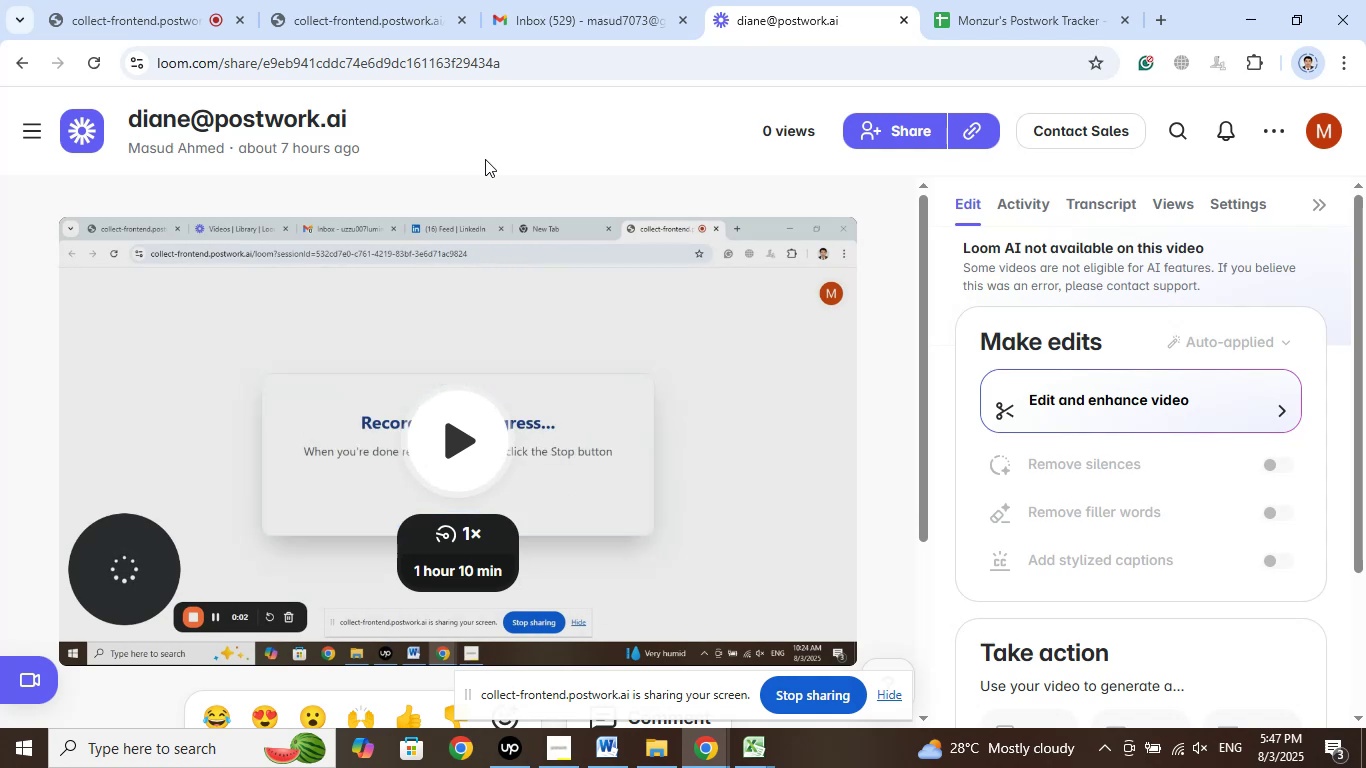 
wait(15.41)
 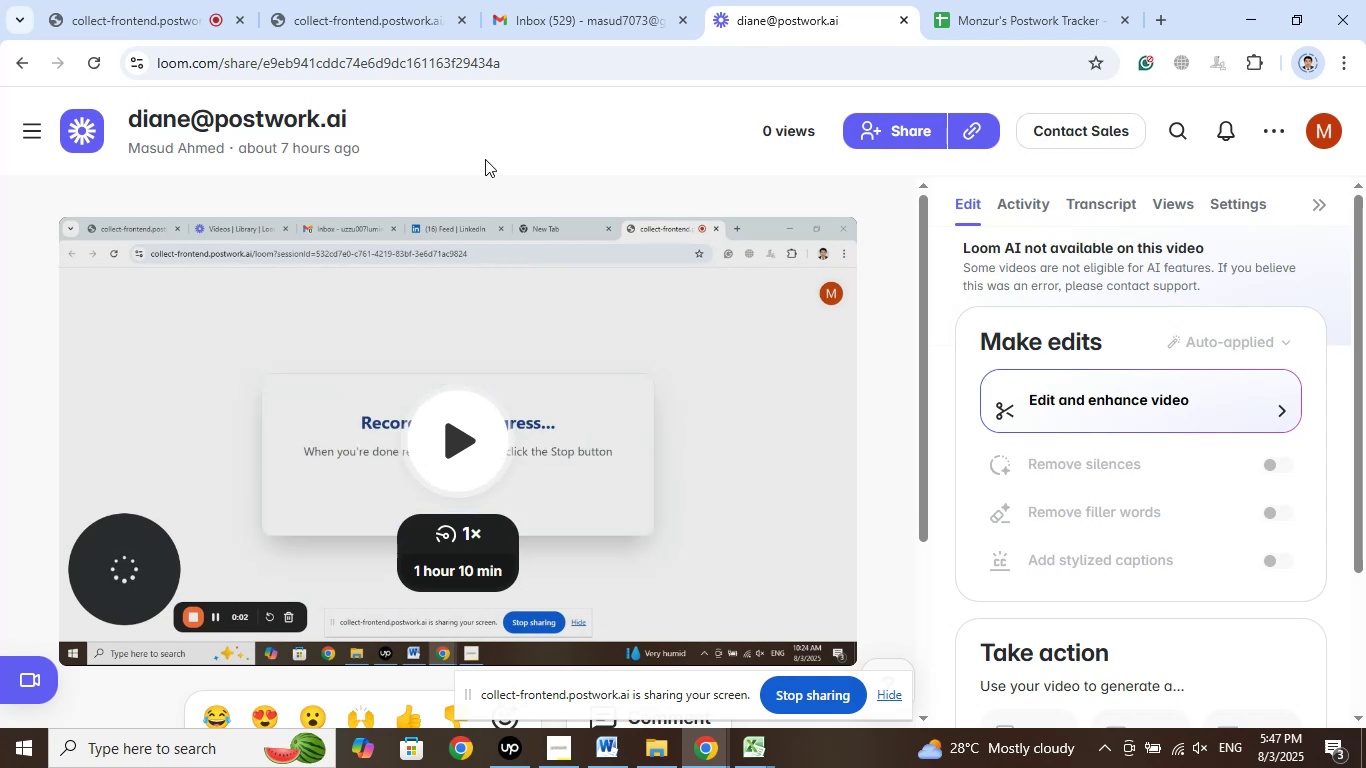 
left_click([649, 122])
 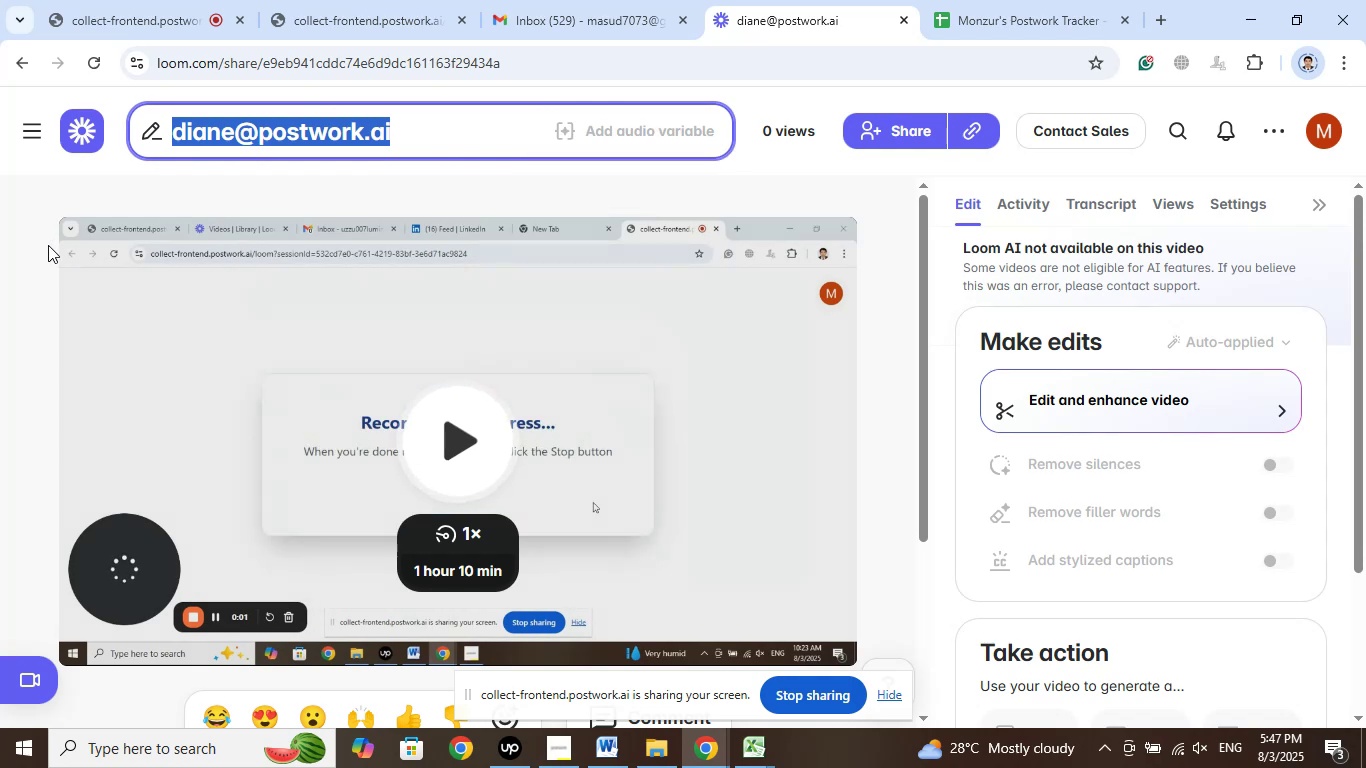 
left_click([19, 269])
 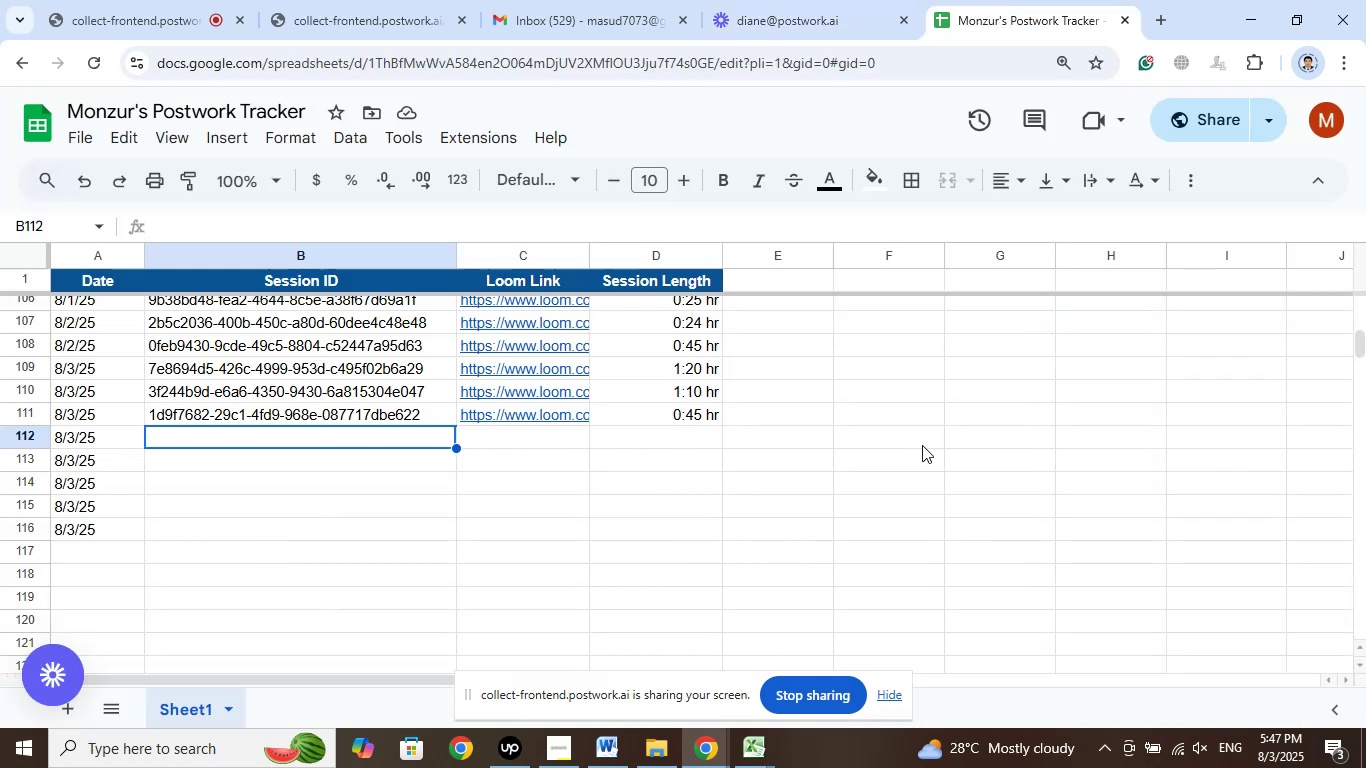 
wait(6.31)
 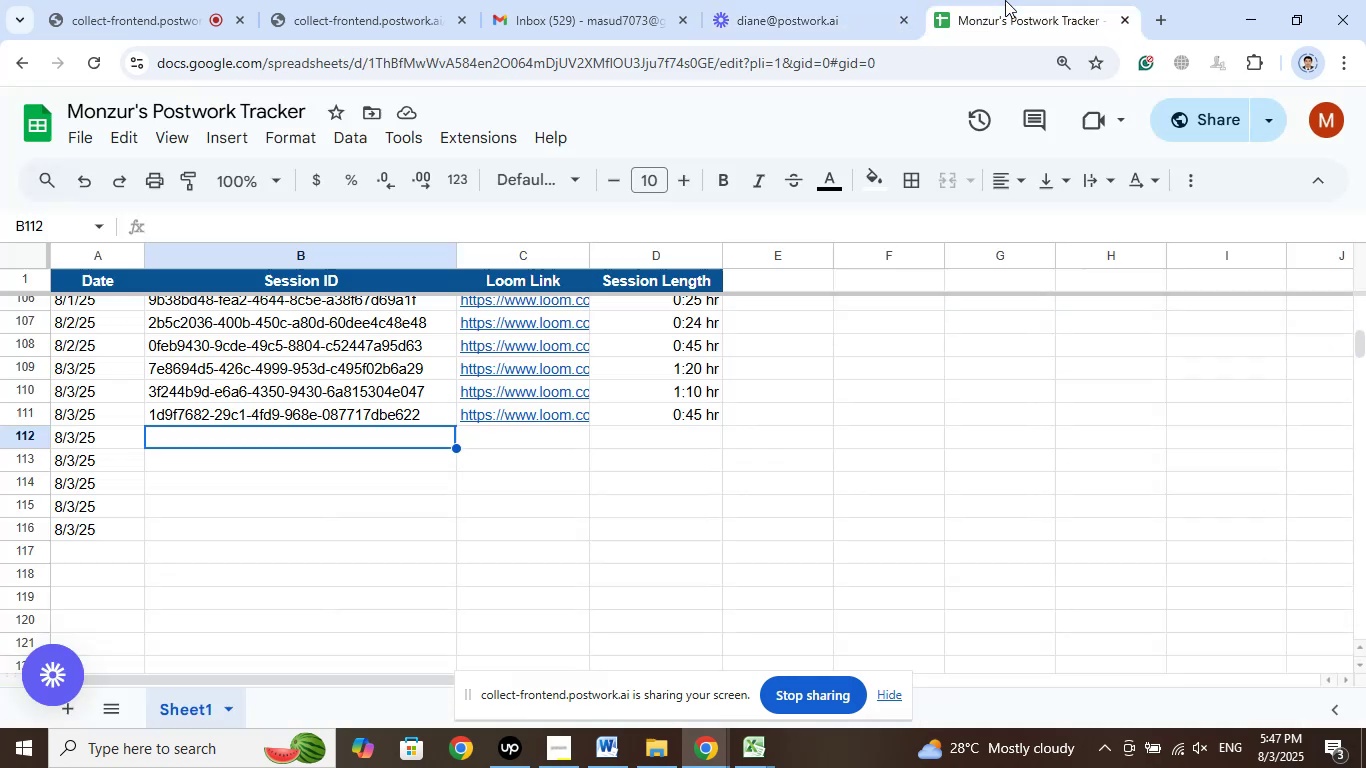 
left_click([151, 0])
 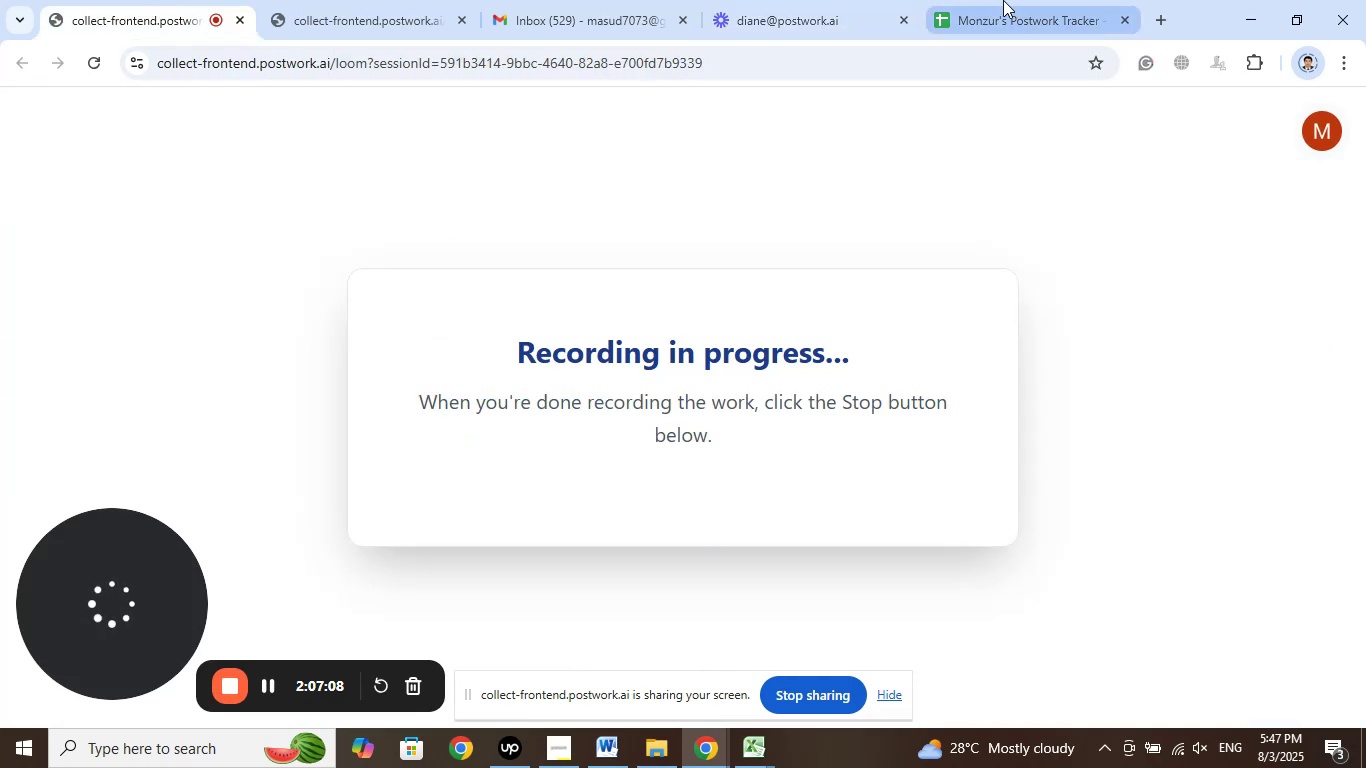 
left_click([1003, 0])
 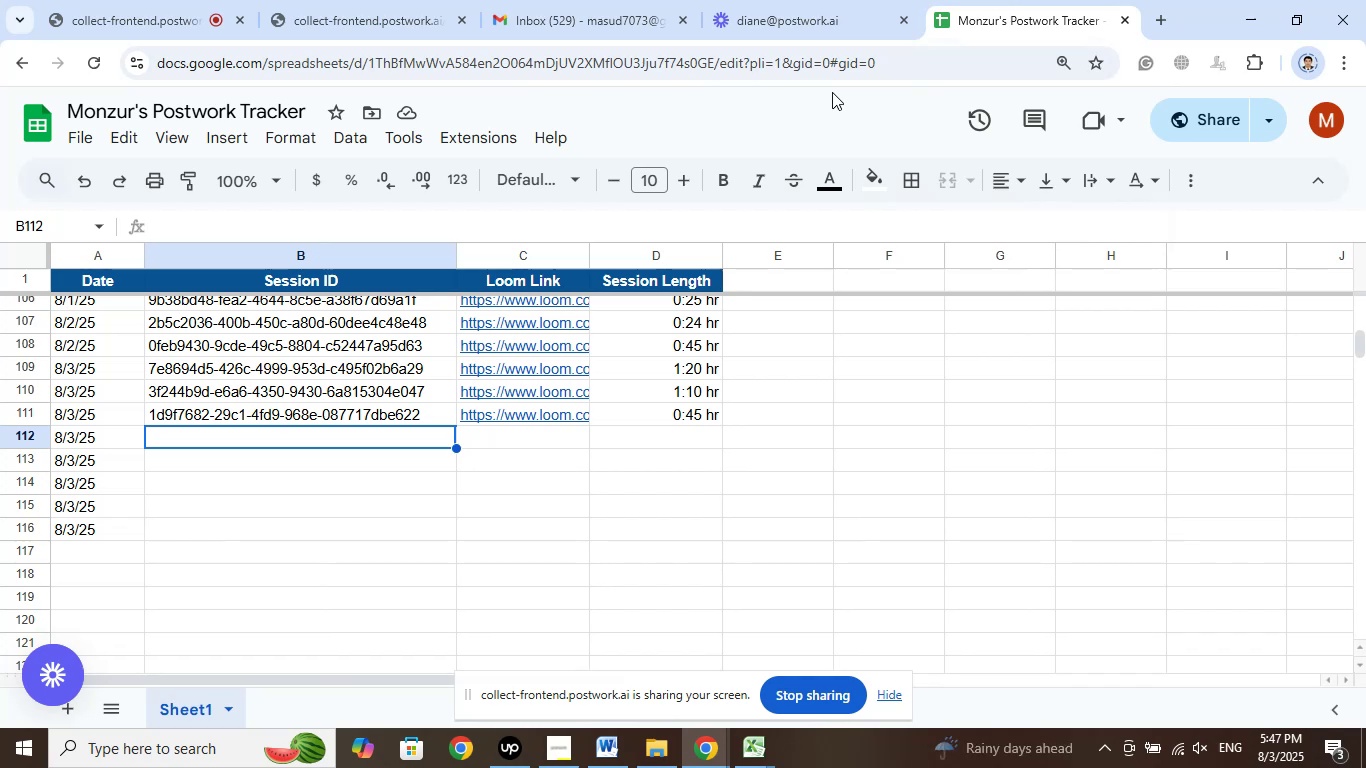 
left_click([832, 92])
 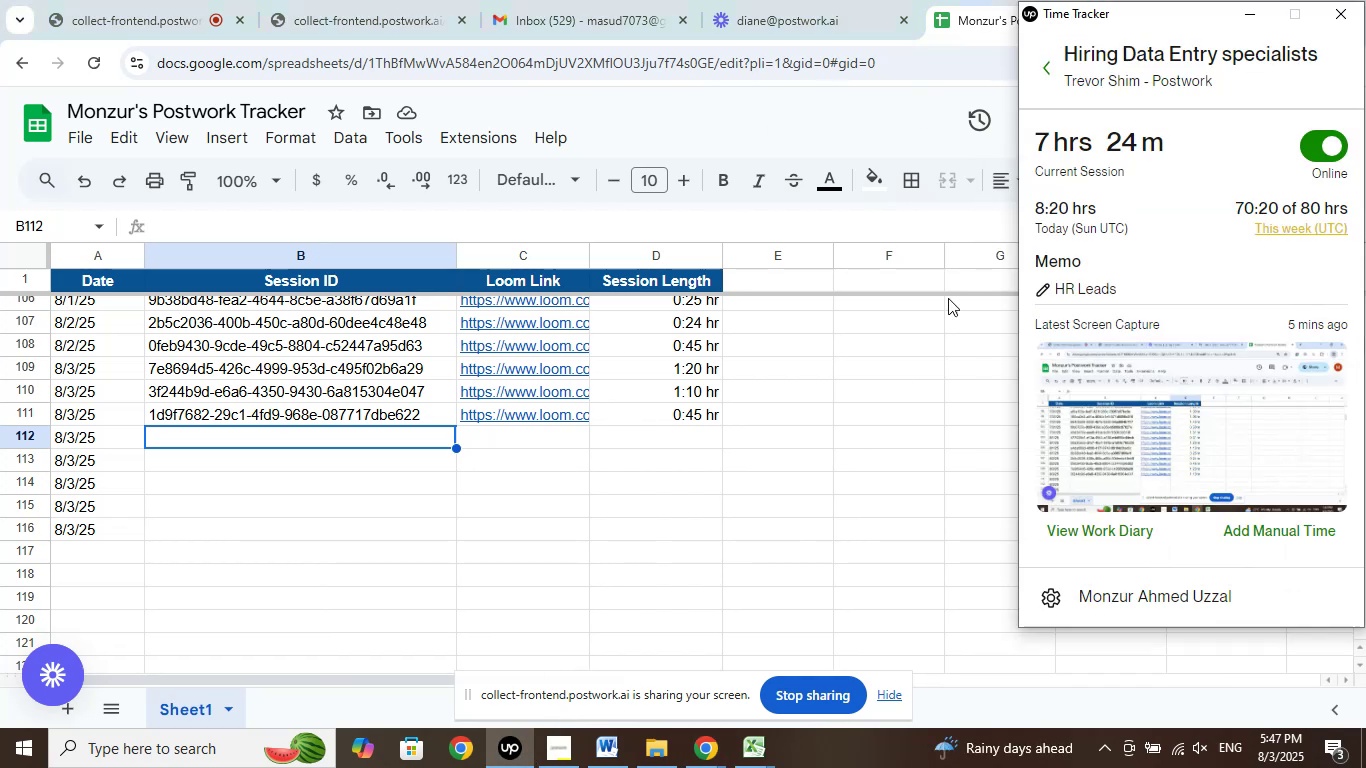 
left_click([1245, 16])
 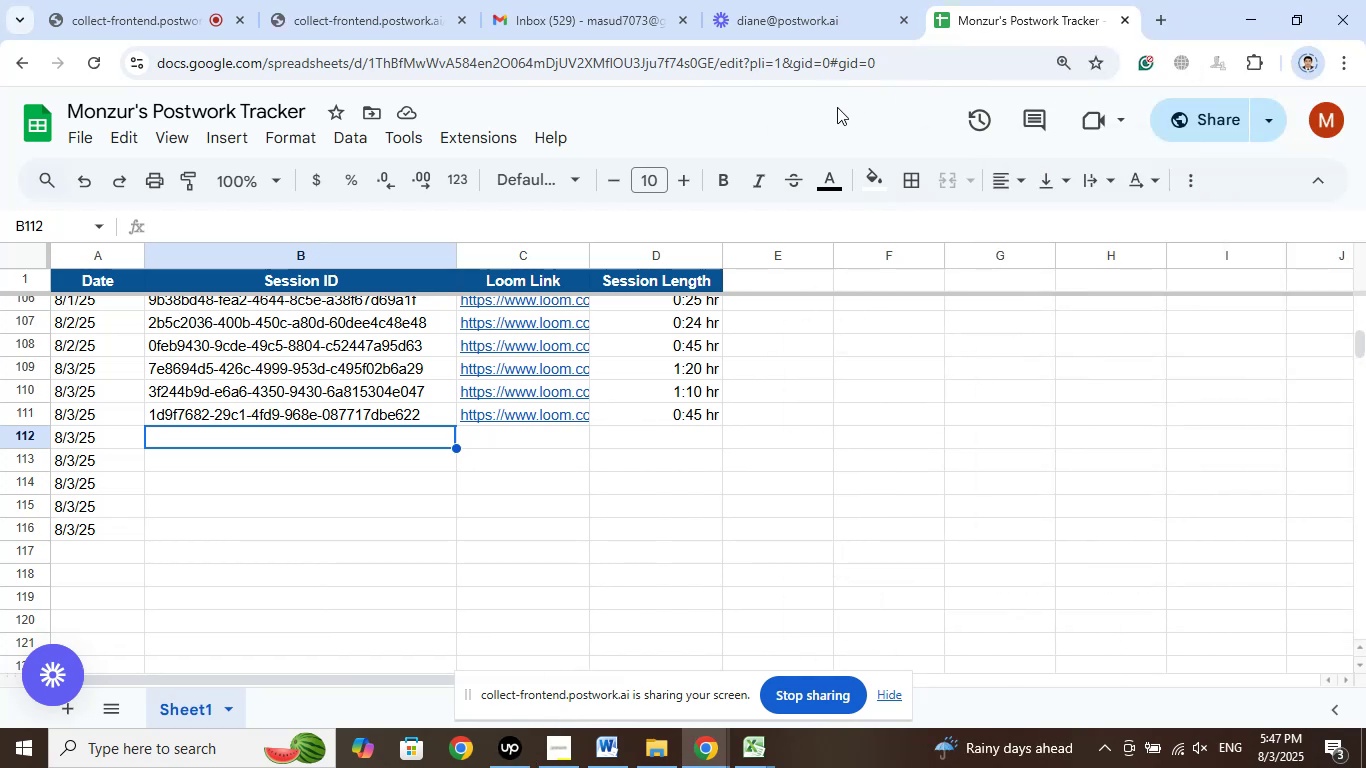 
left_click([837, 107])
 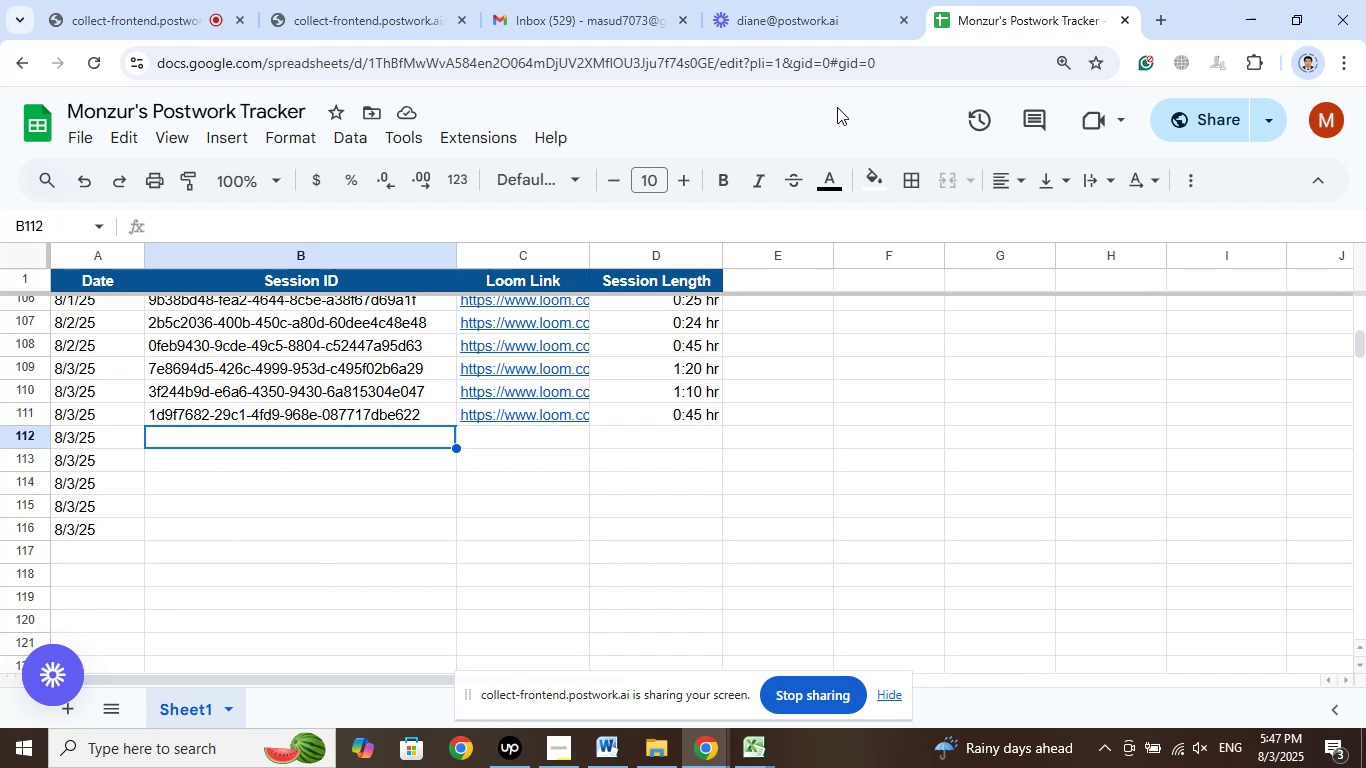 
wait(11.98)
 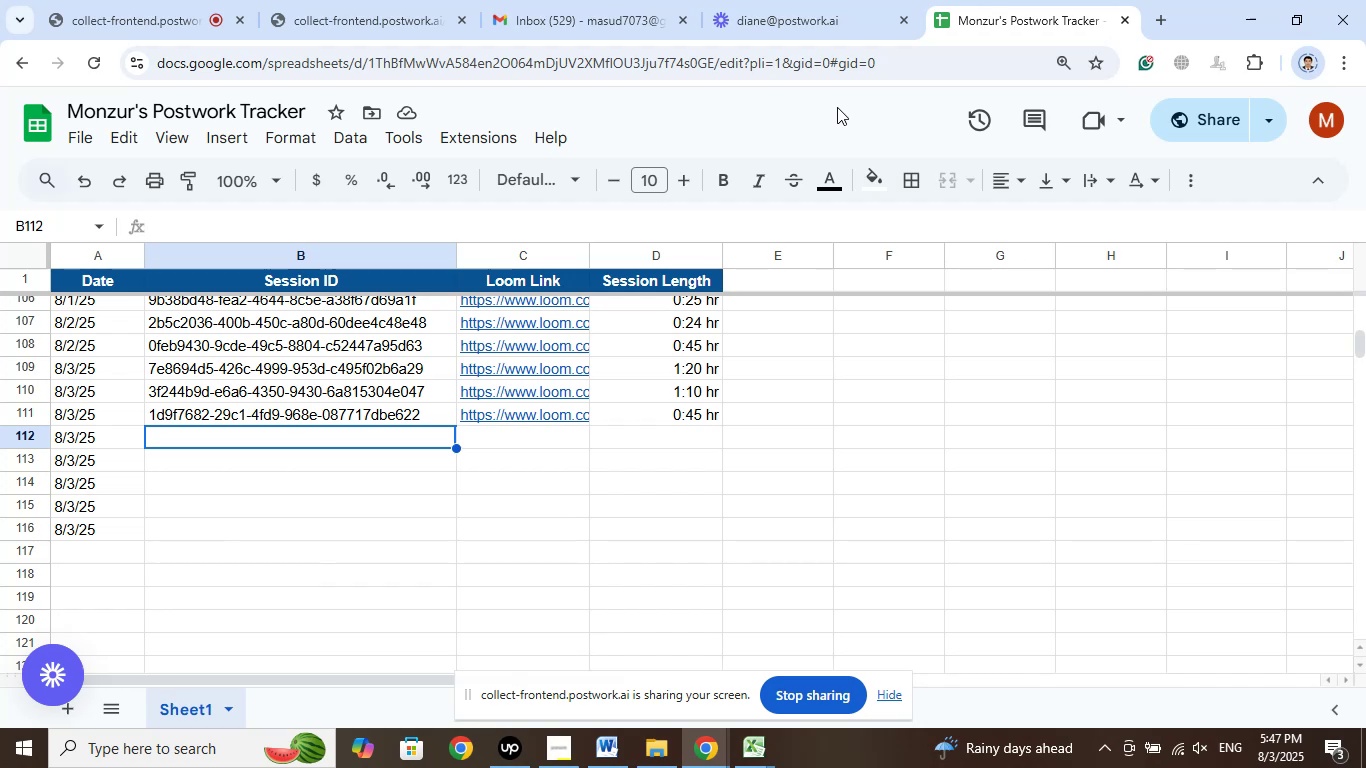 
left_click([406, 563])
 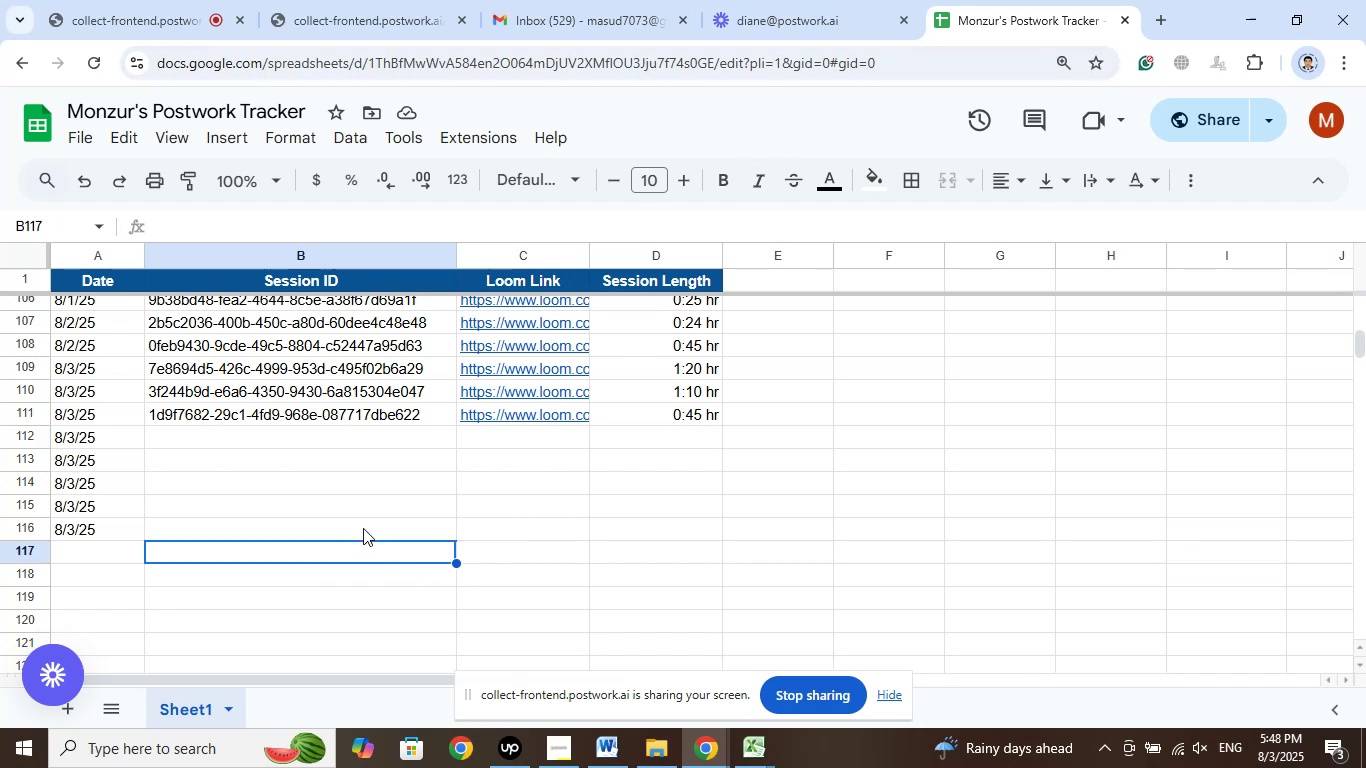 
left_click([363, 528])
 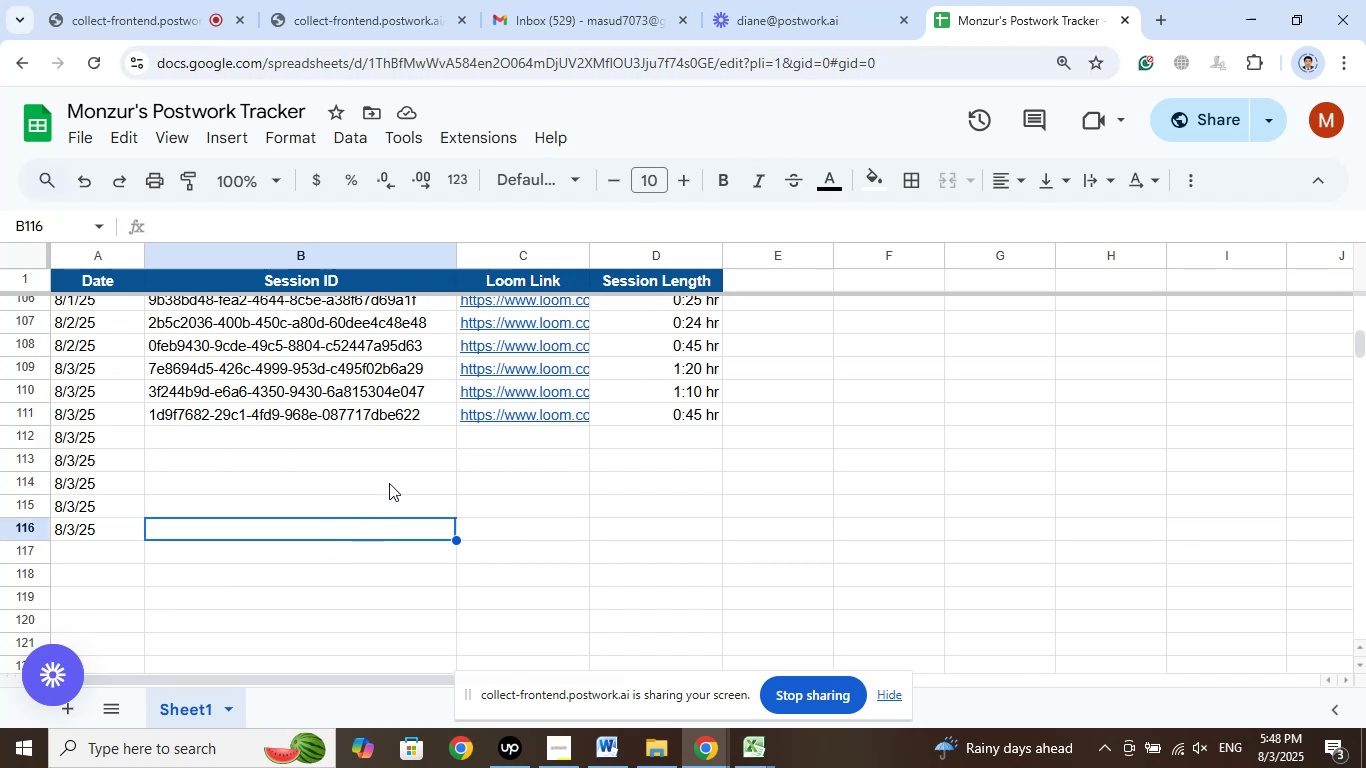 
left_click([389, 483])
 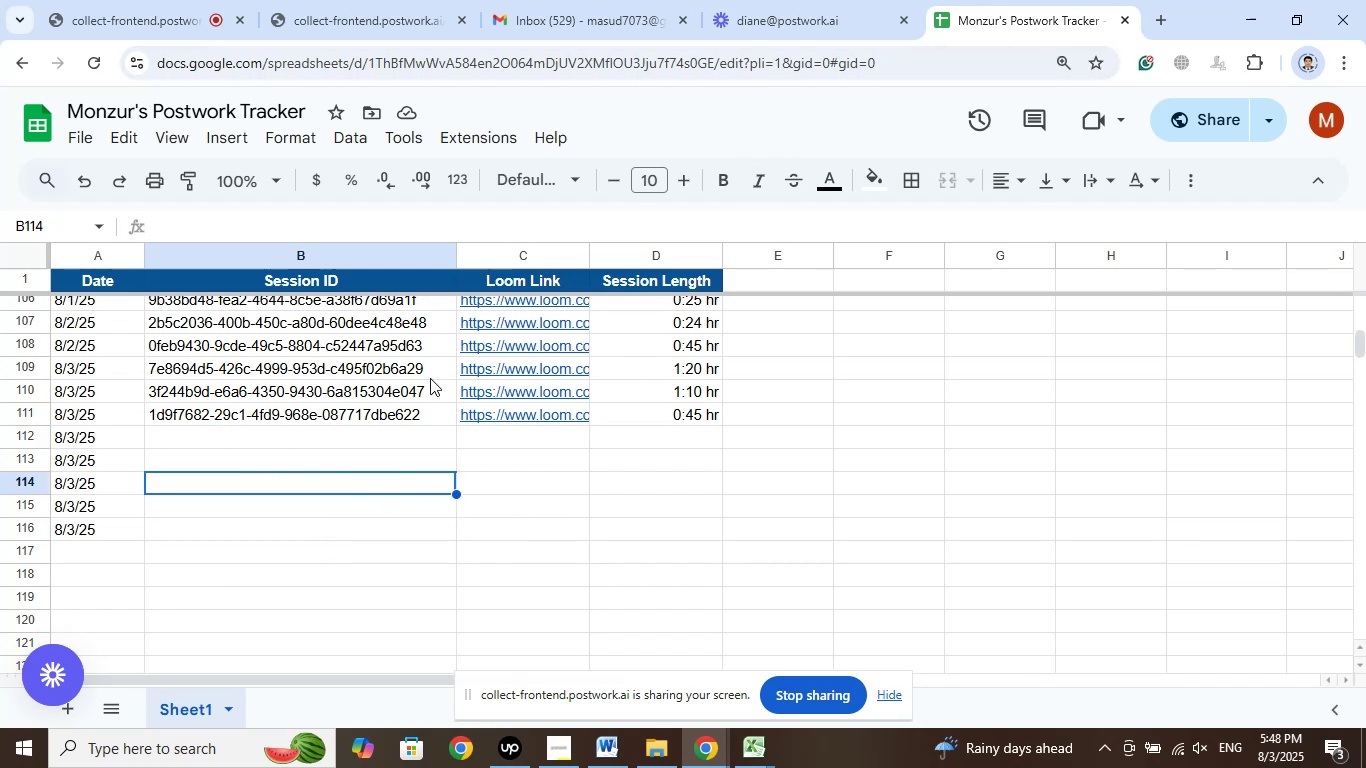 
scroll: coordinate [519, 514], scroll_direction: up, amount: 2.0
 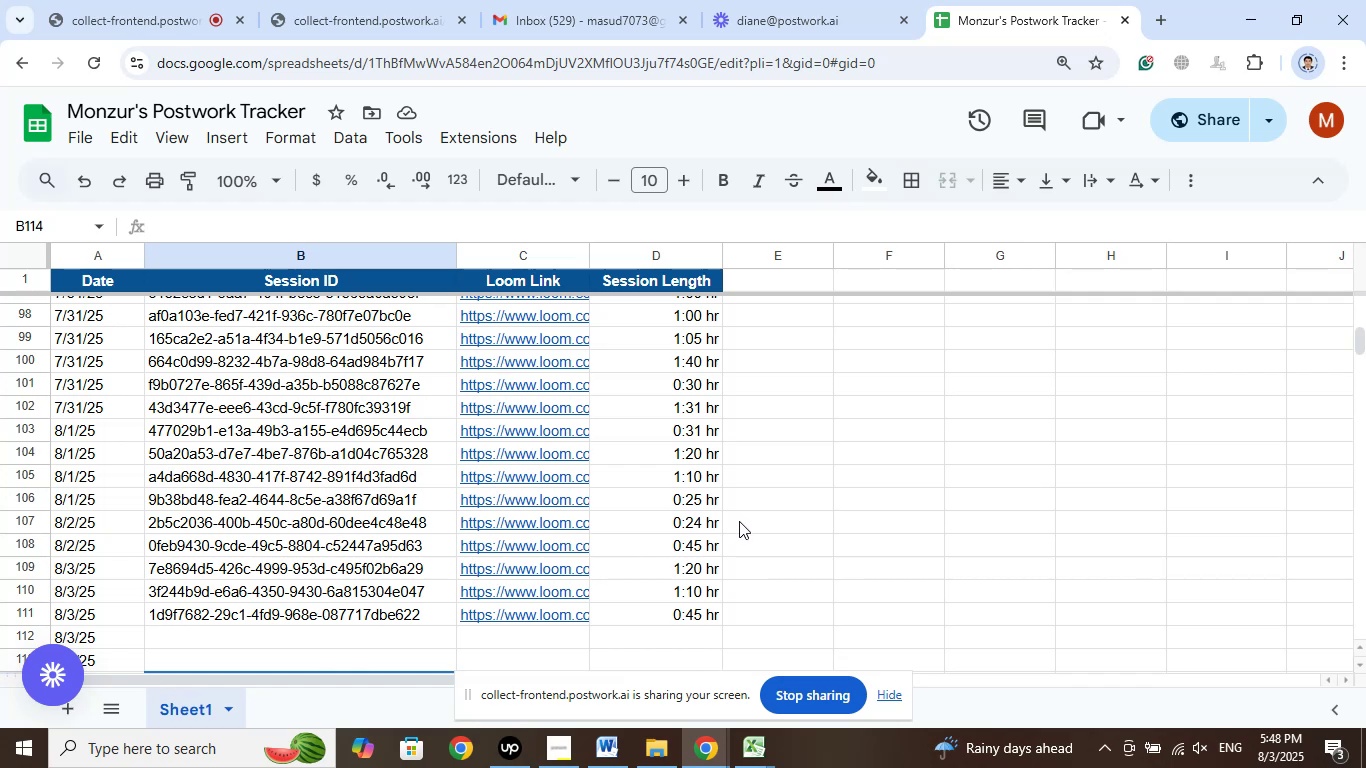 
scroll: coordinate [741, 515], scroll_direction: down, amount: 2.0
 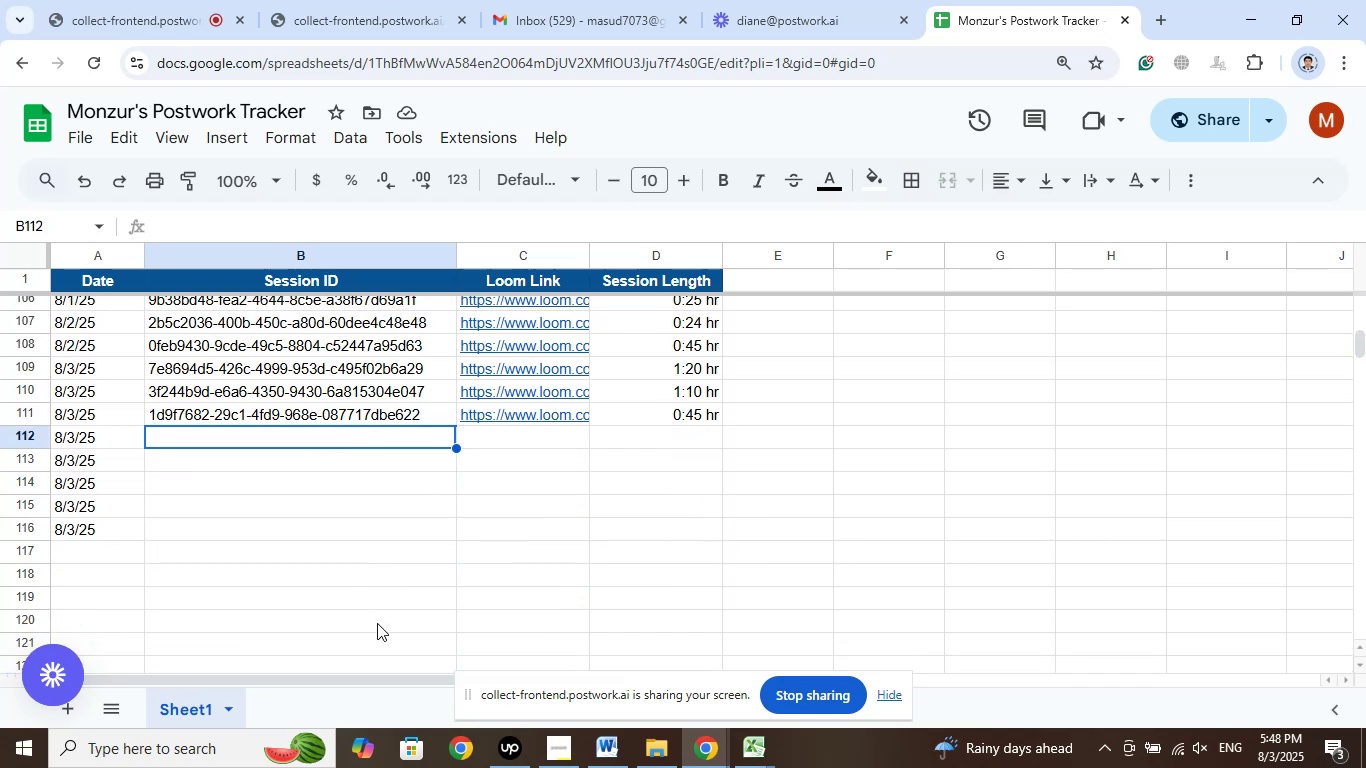 
double_click([368, 651])
 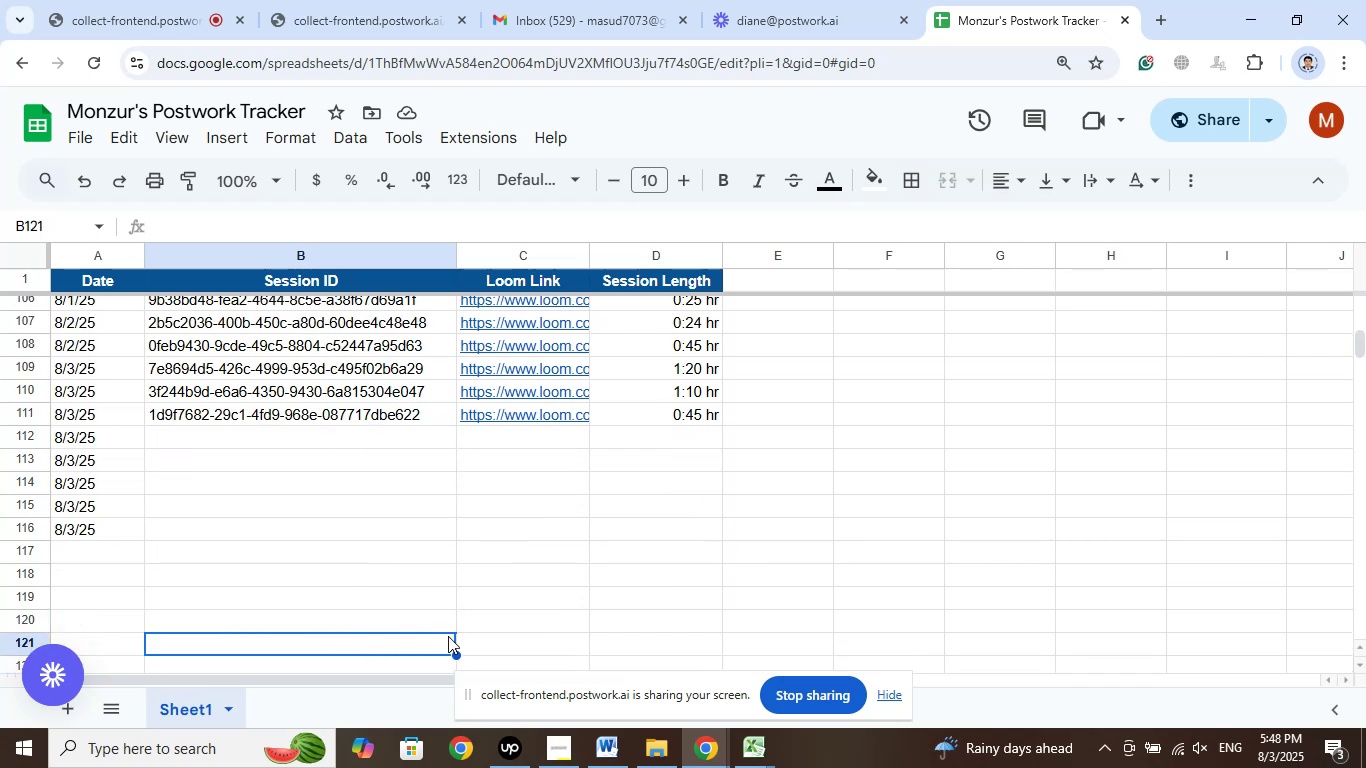 
scroll: coordinate [521, 618], scroll_direction: up, amount: 3.0
 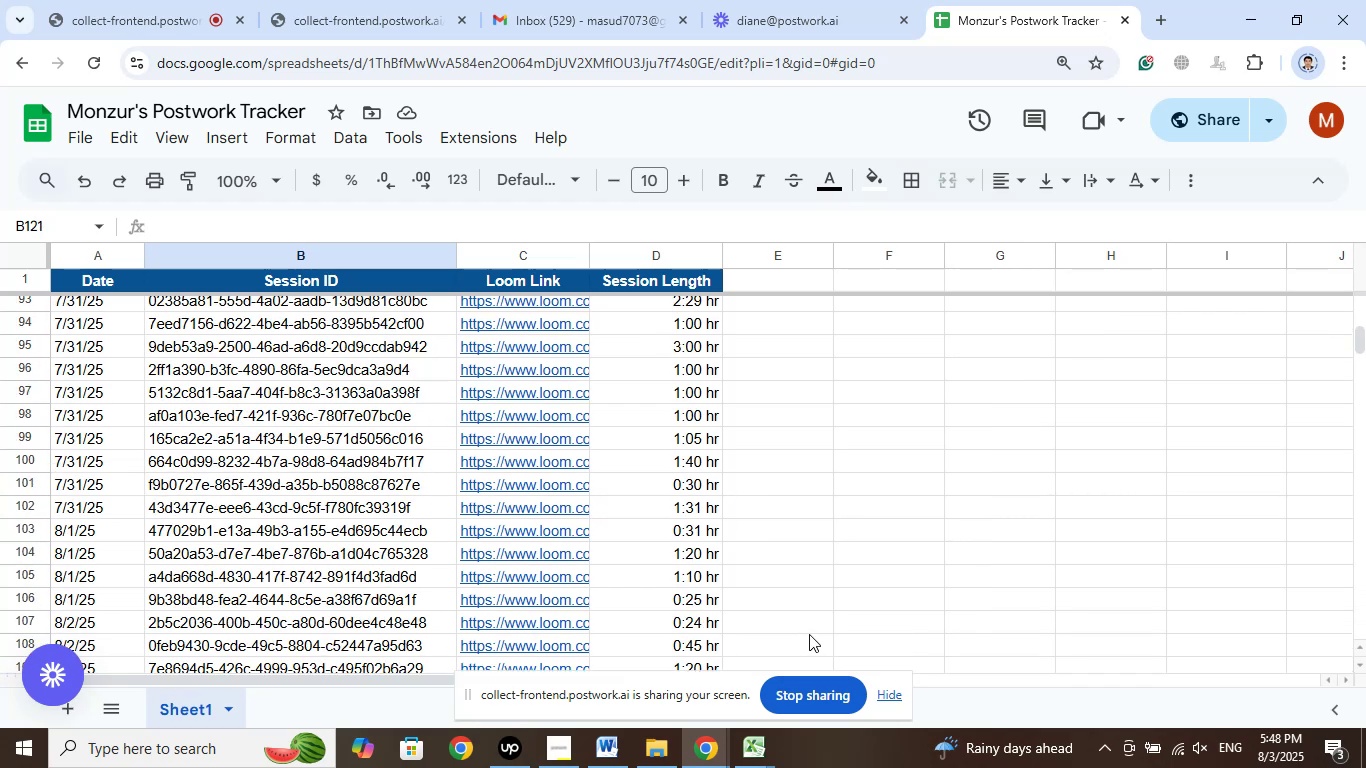 
left_click([784, 17])
 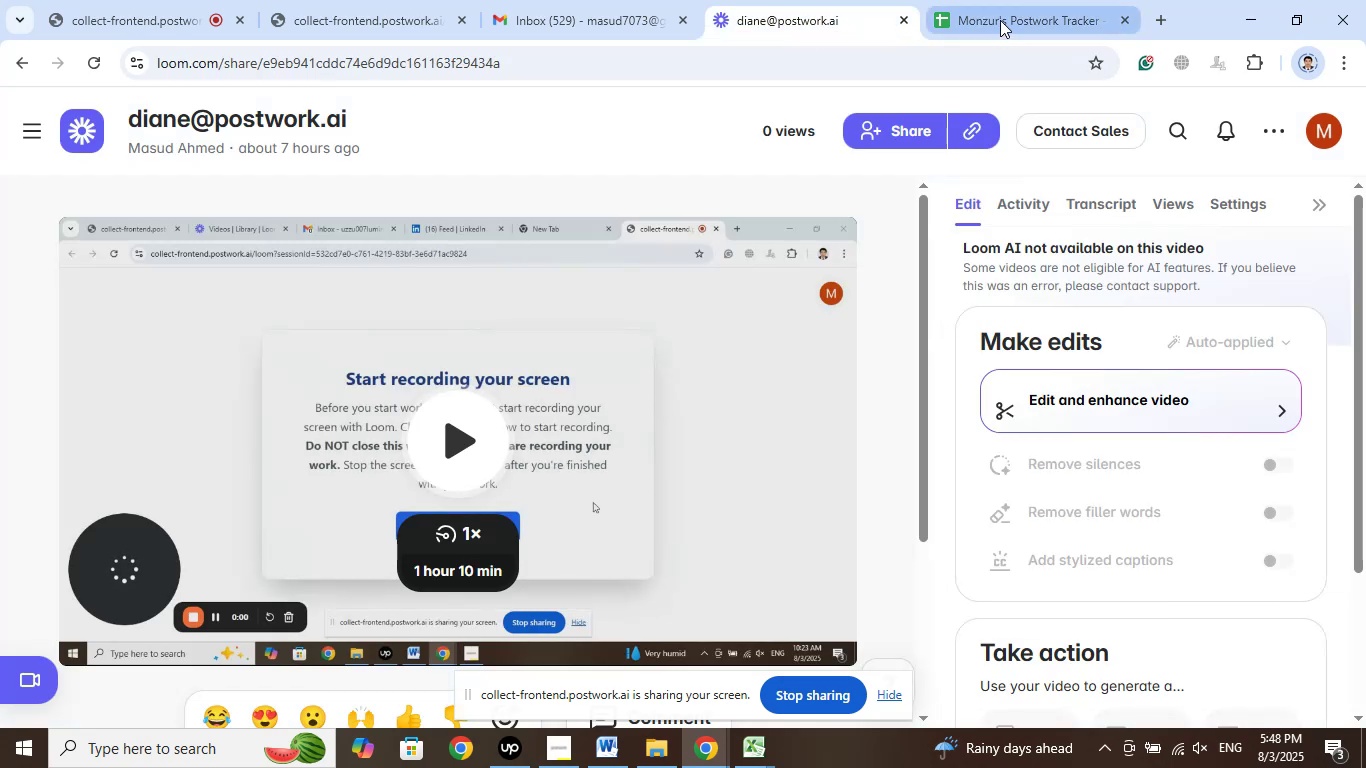 
left_click([1000, 20])
 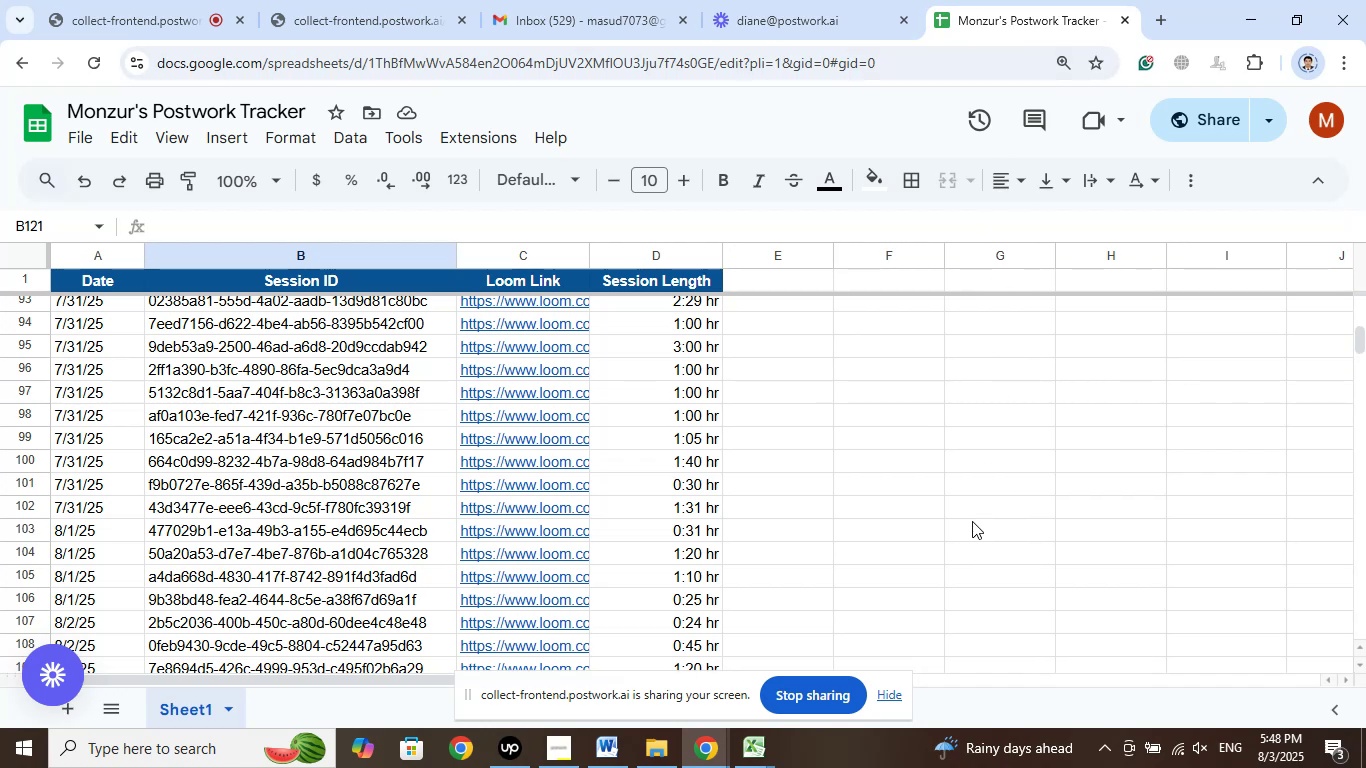 
scroll: coordinate [955, 516], scroll_direction: down, amount: 6.0
 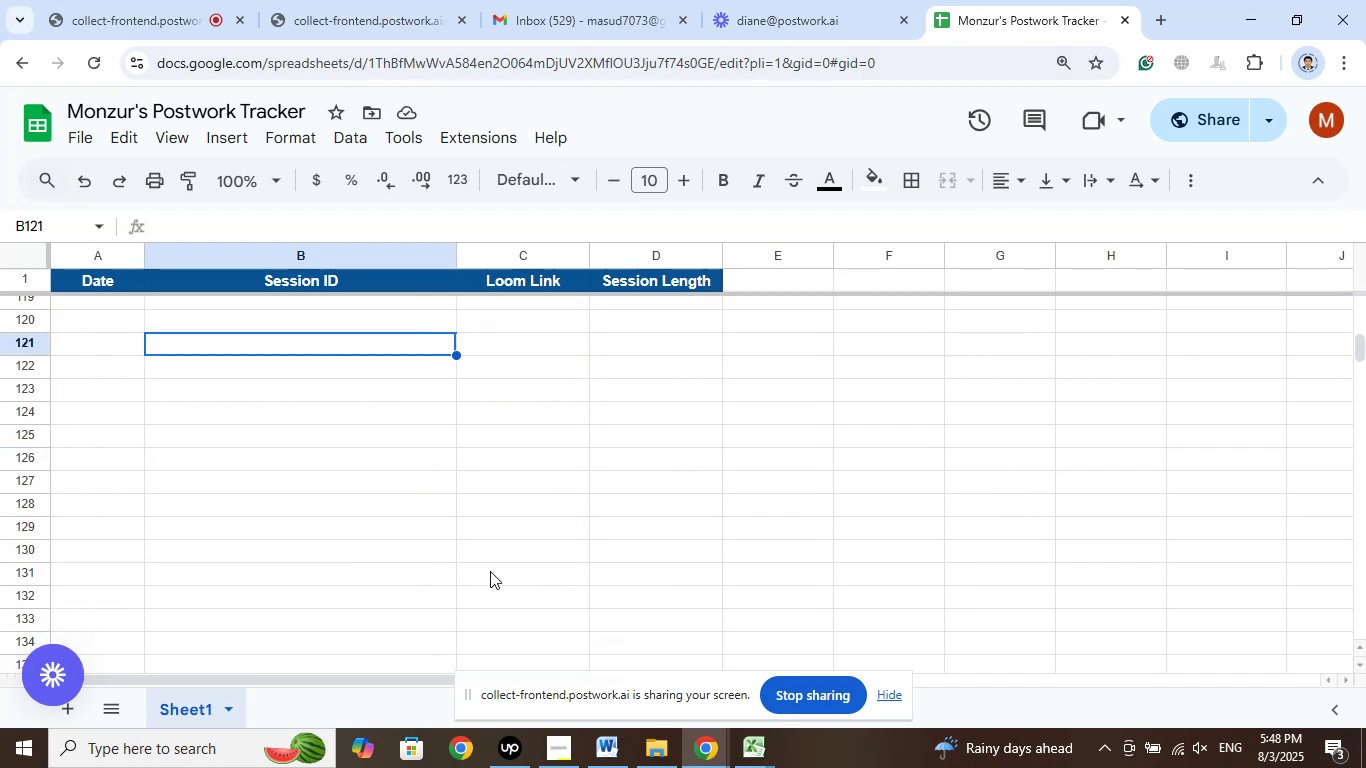 
left_click([488, 576])
 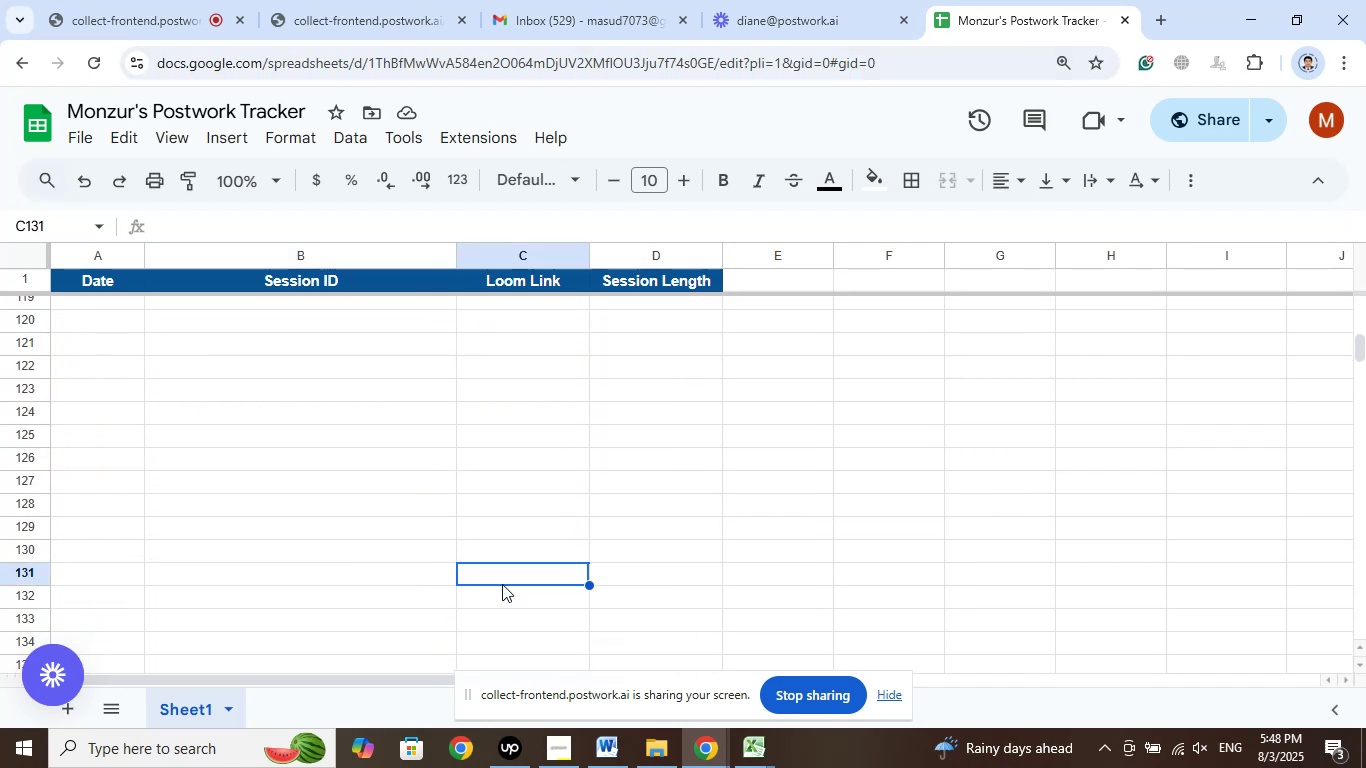 
scroll: coordinate [540, 599], scroll_direction: up, amount: 3.0
 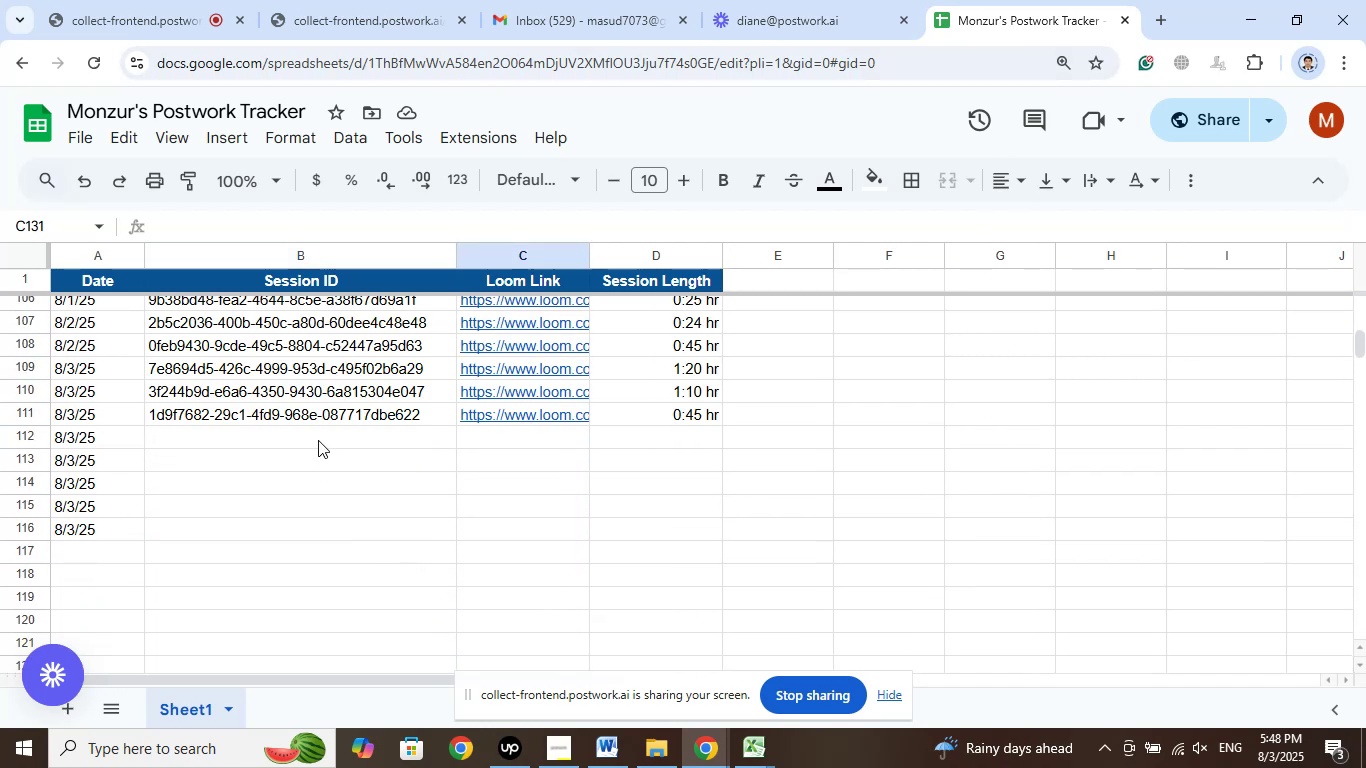 
left_click([319, 436])
 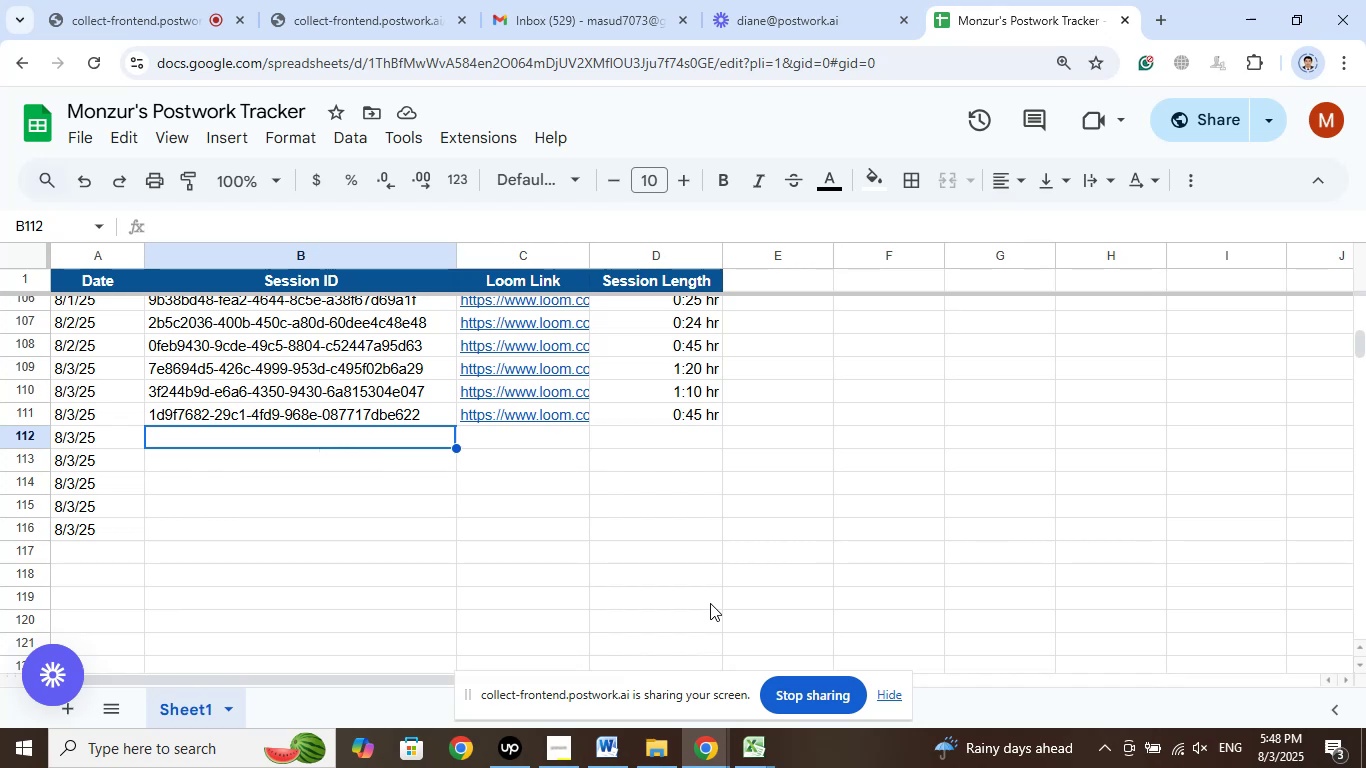 
wait(11.82)
 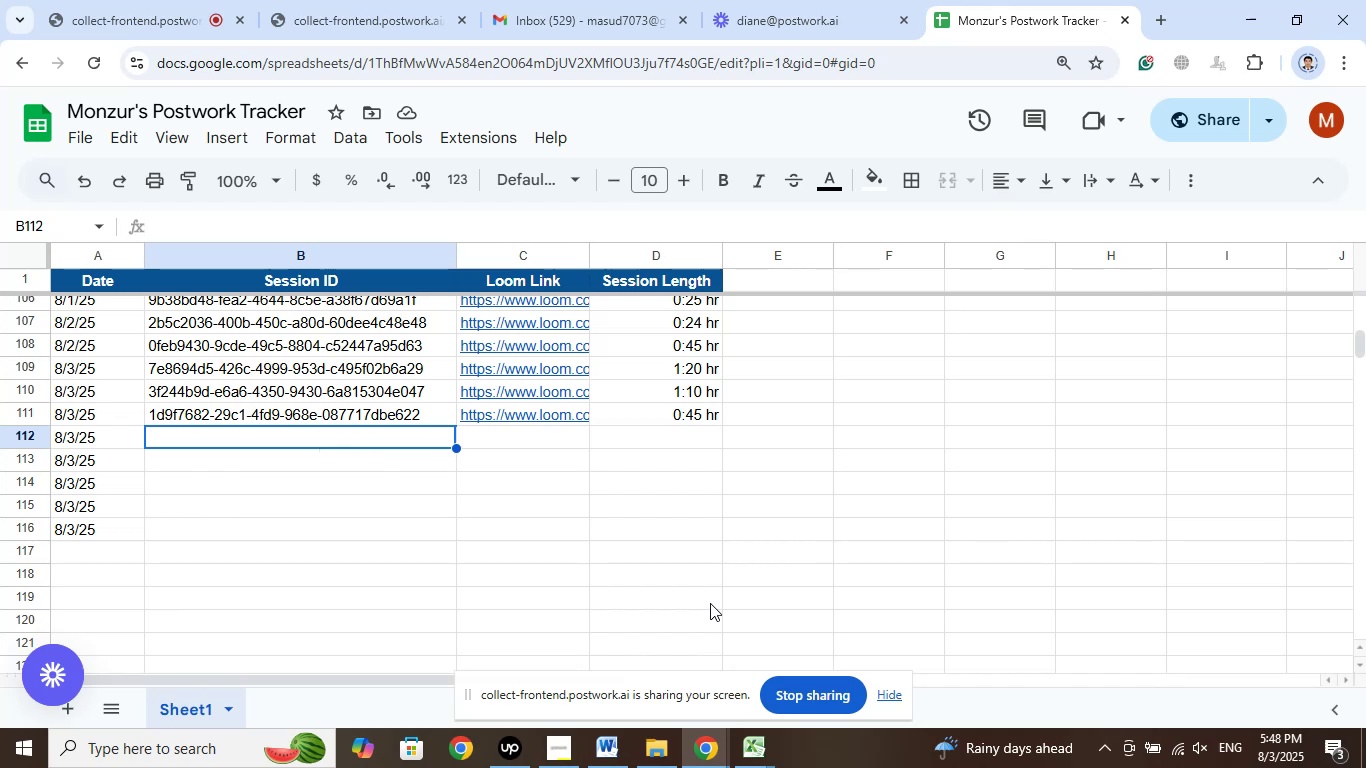 
left_click([384, 575])
 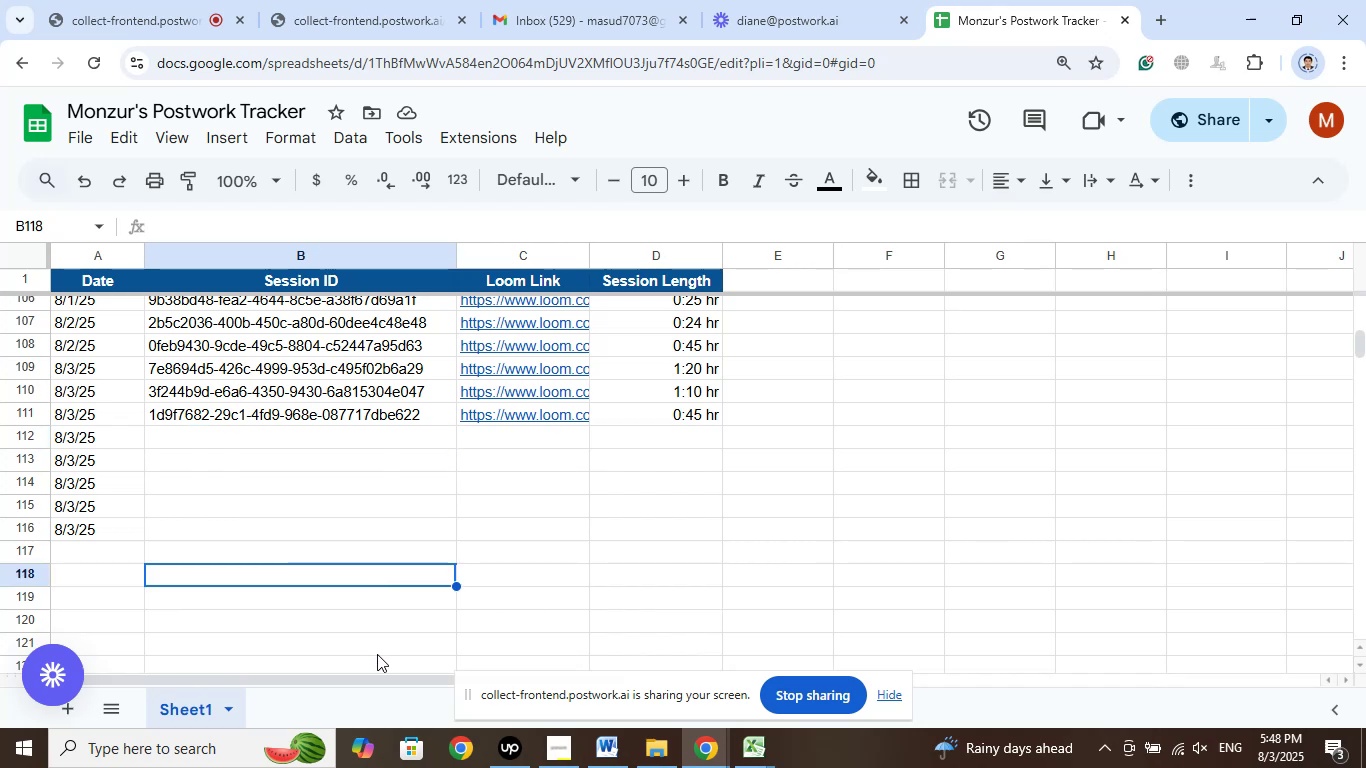 
left_click([377, 654])
 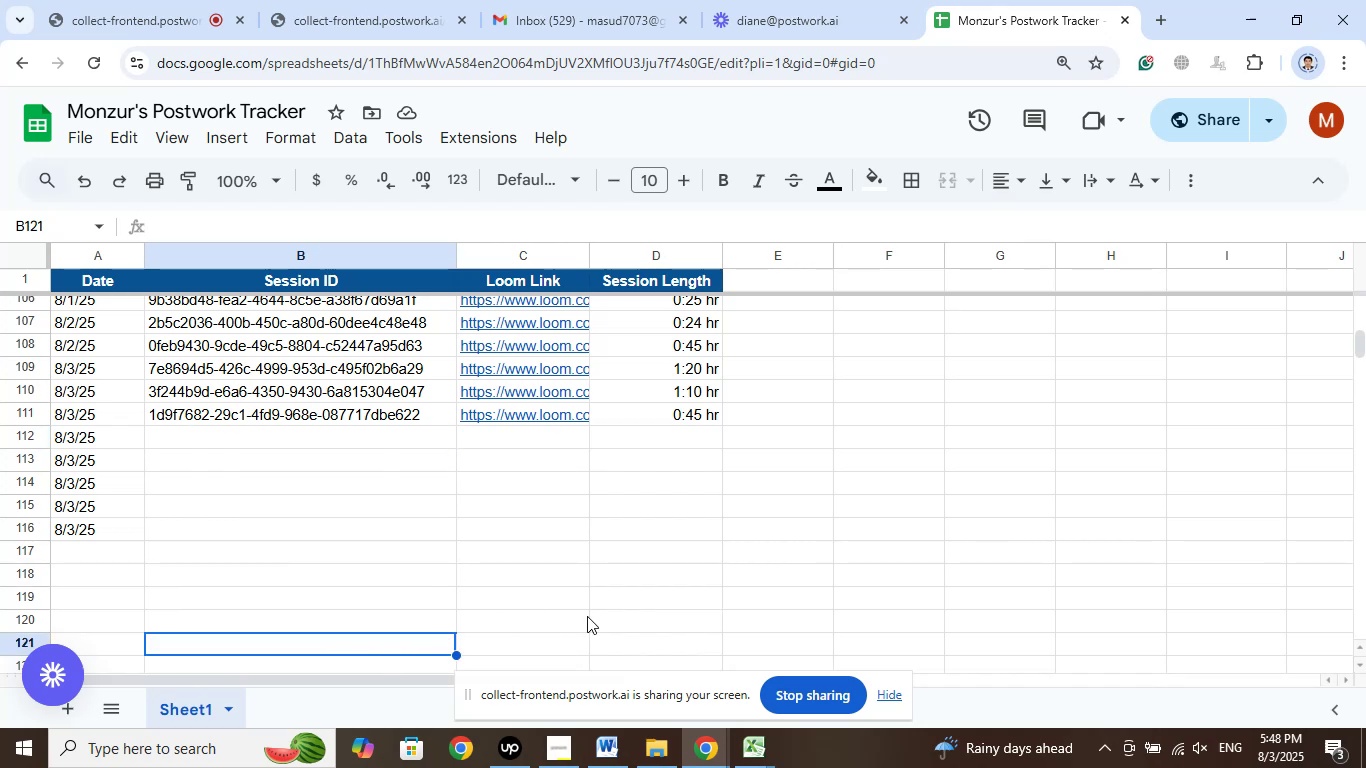 
scroll: coordinate [610, 622], scroll_direction: up, amount: 3.0
 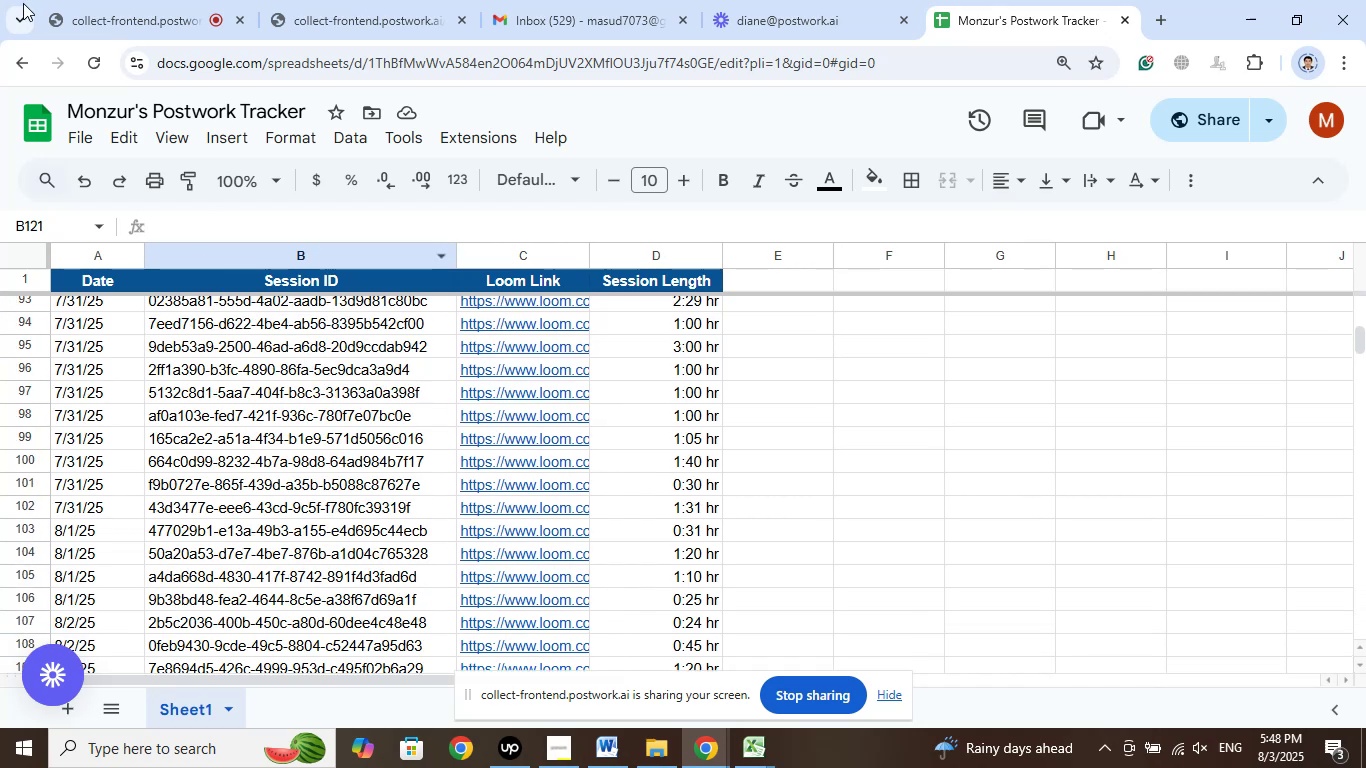 
left_click([132, 1])
 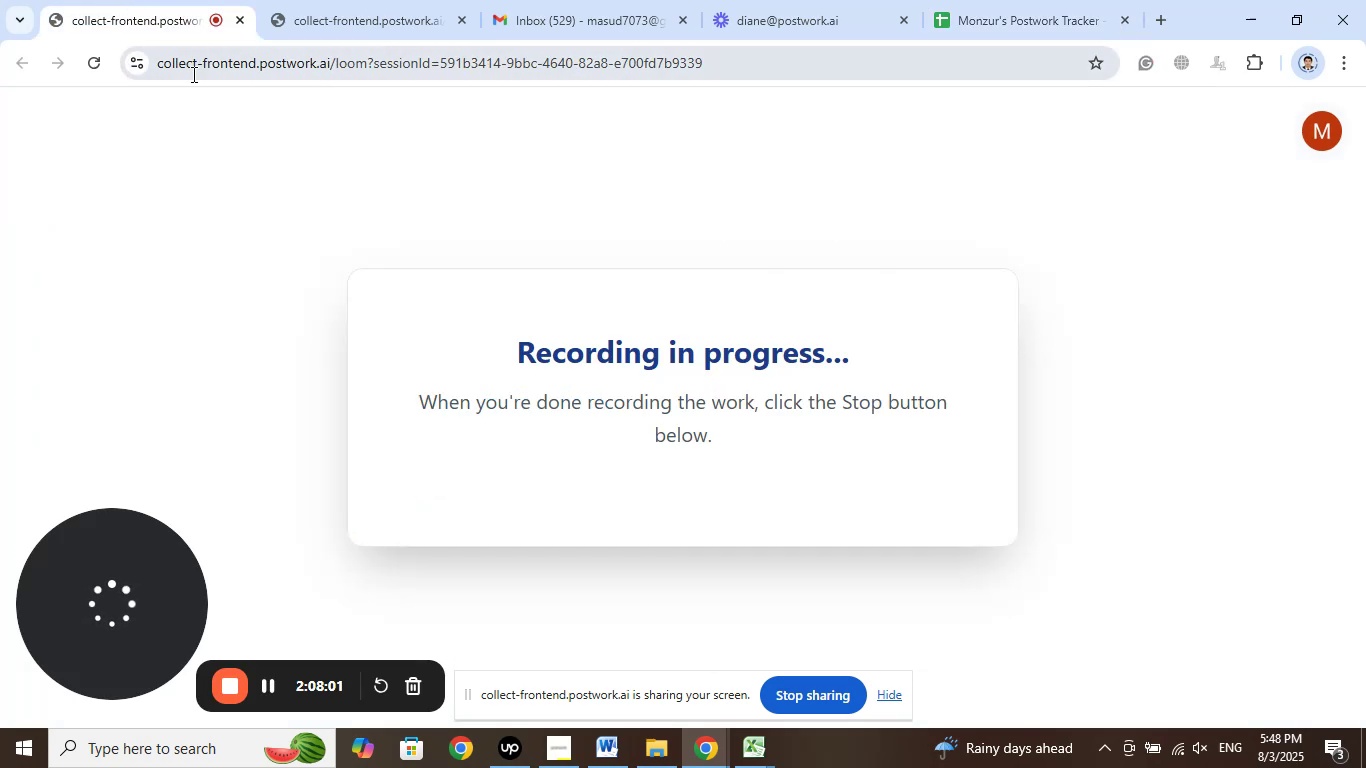 
left_click([324, 20])
 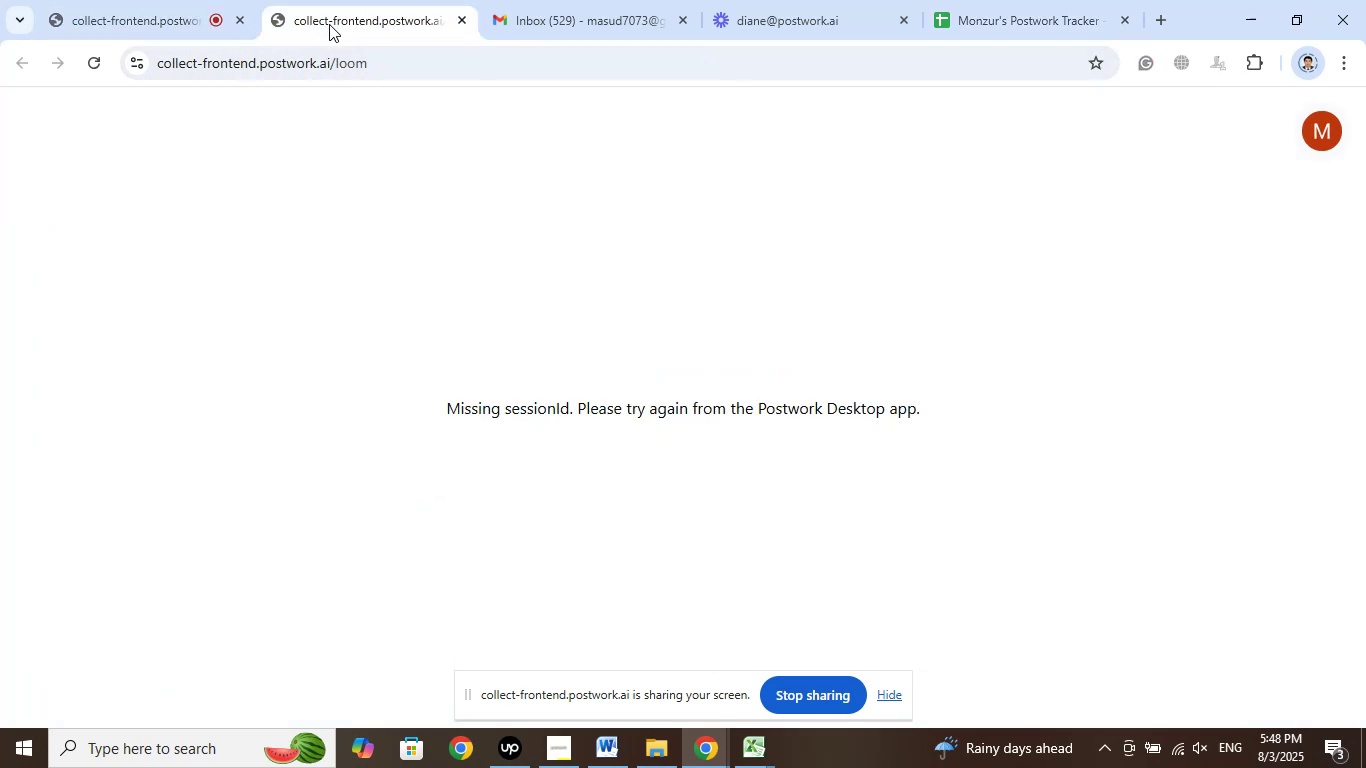 
mouse_move([595, 35])
 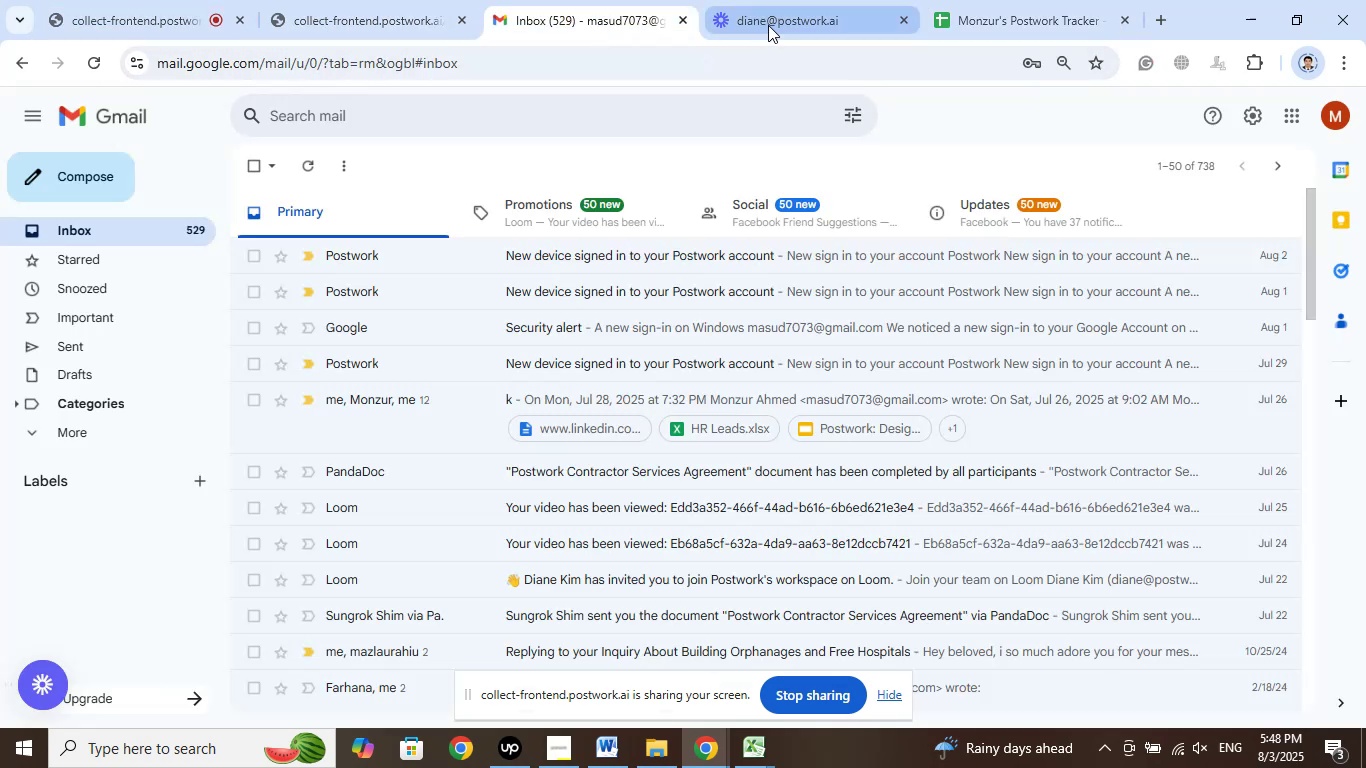 
left_click([768, 25])
 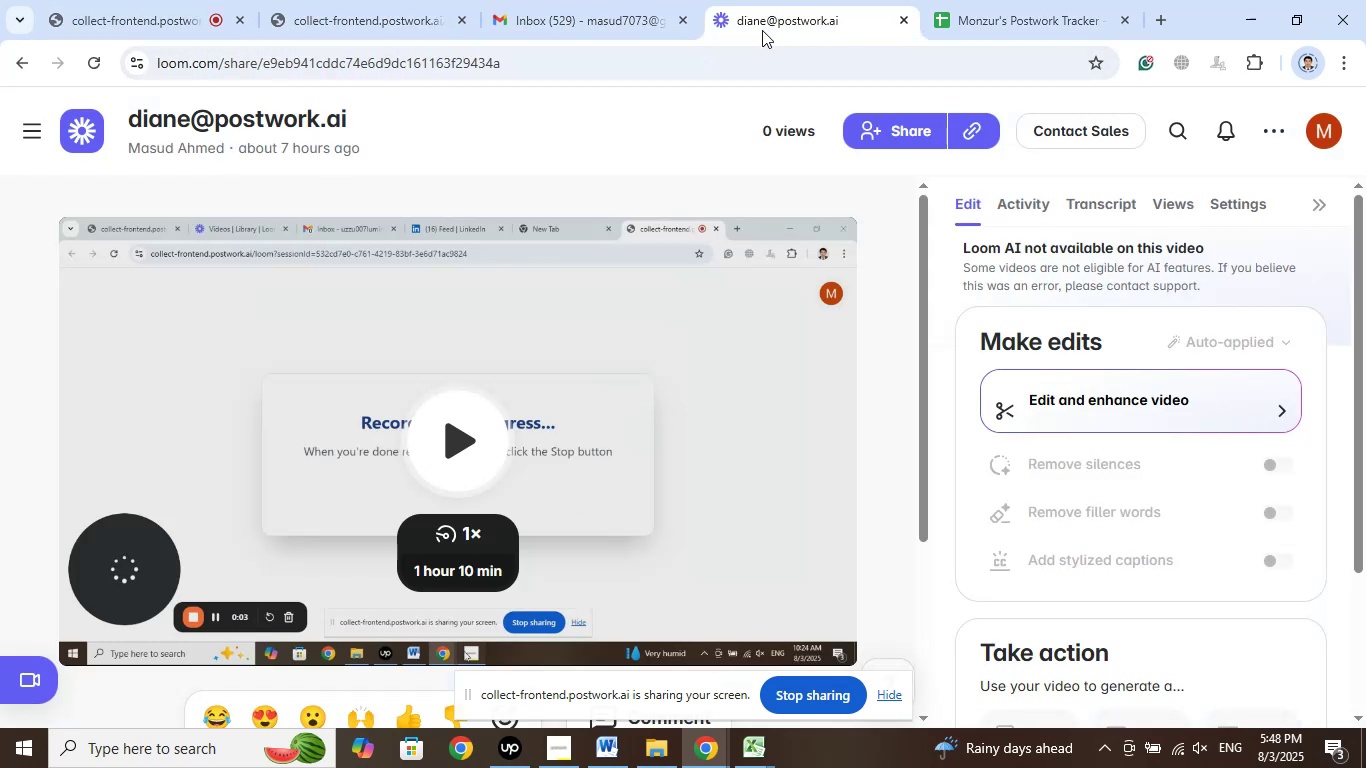 
left_click([995, 21])
 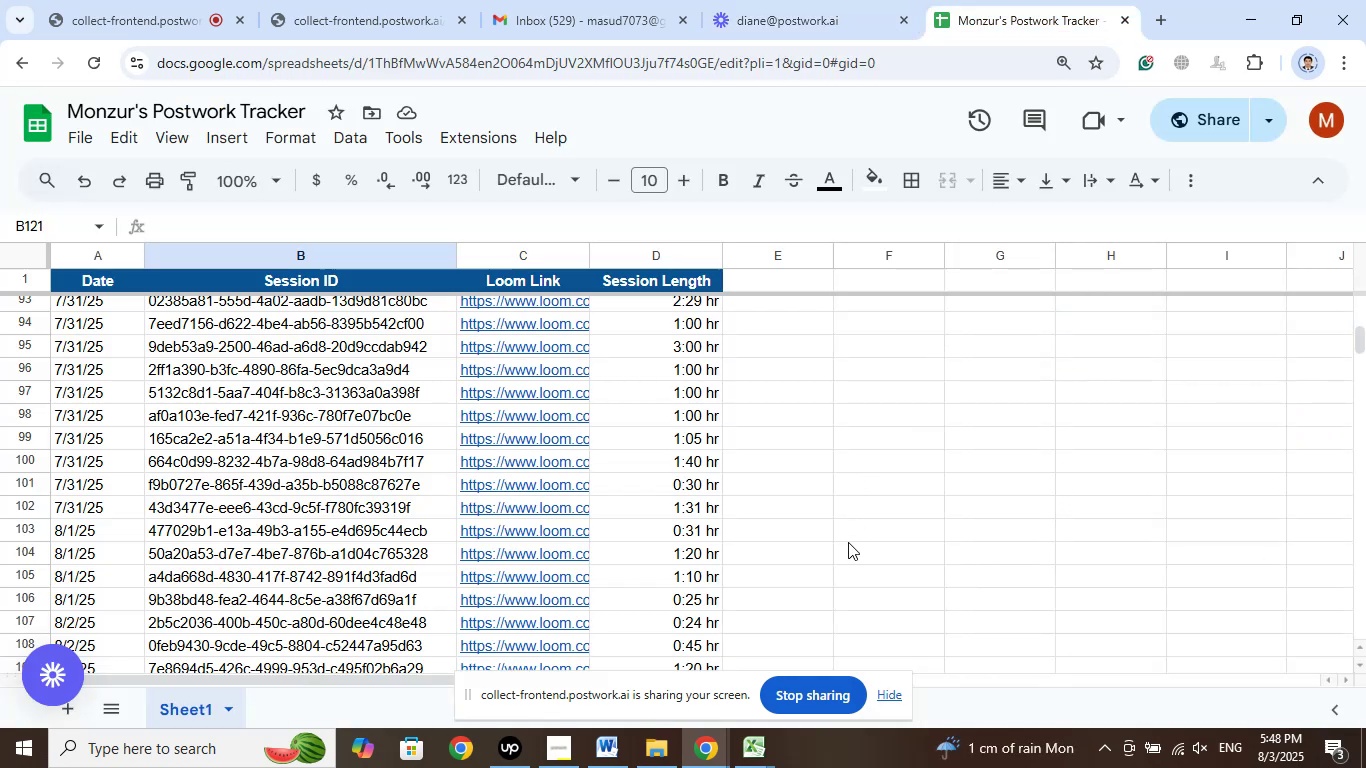 
wait(5.73)
 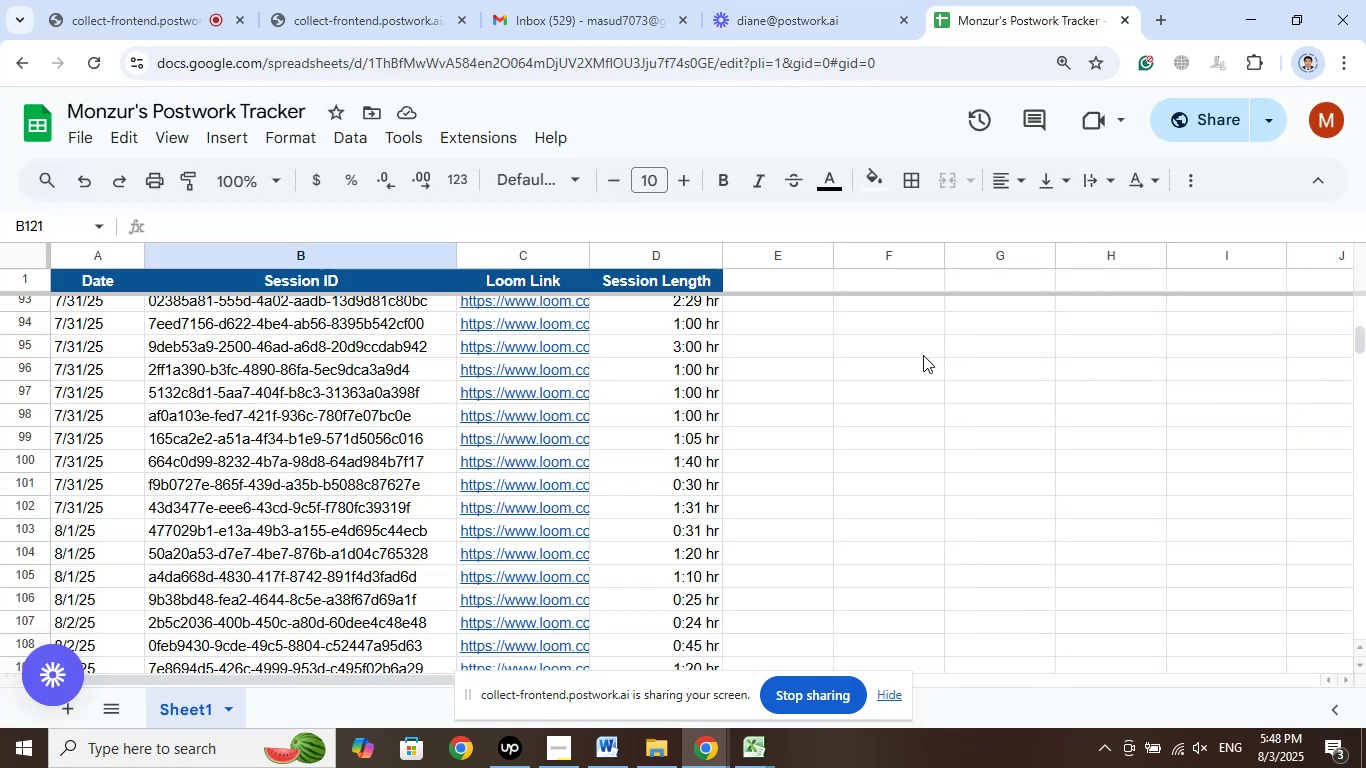 
scroll: coordinate [768, 553], scroll_direction: down, amount: 10.0
 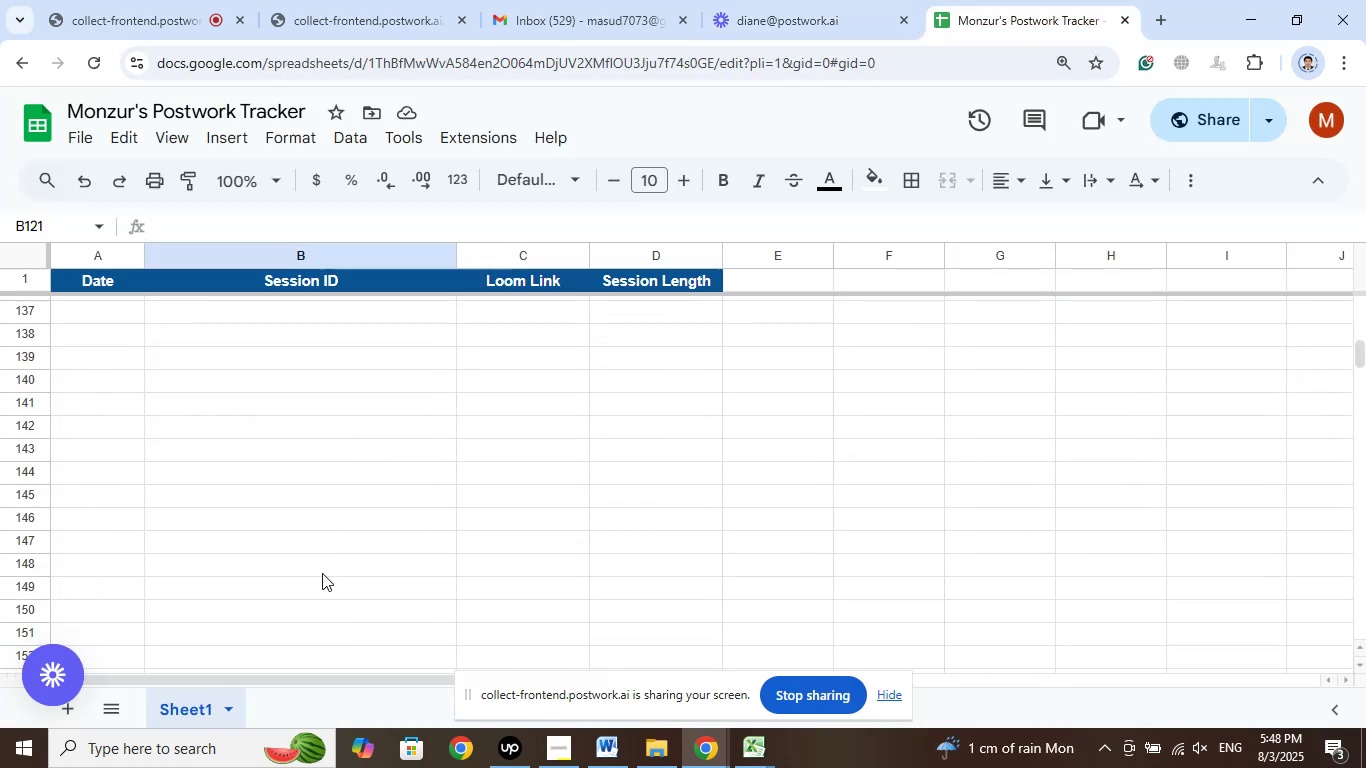 
left_click([319, 573])
 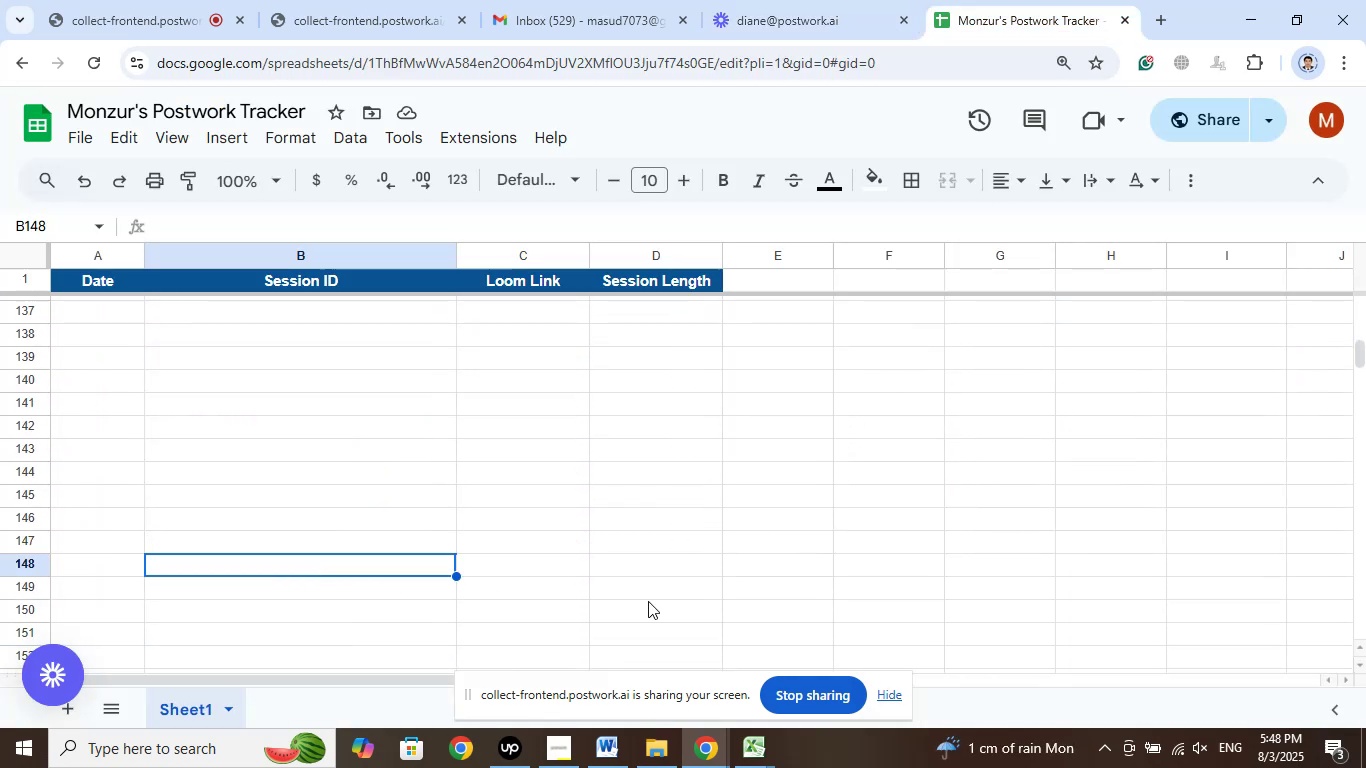 
scroll: coordinate [696, 591], scroll_direction: up, amount: 10.0
 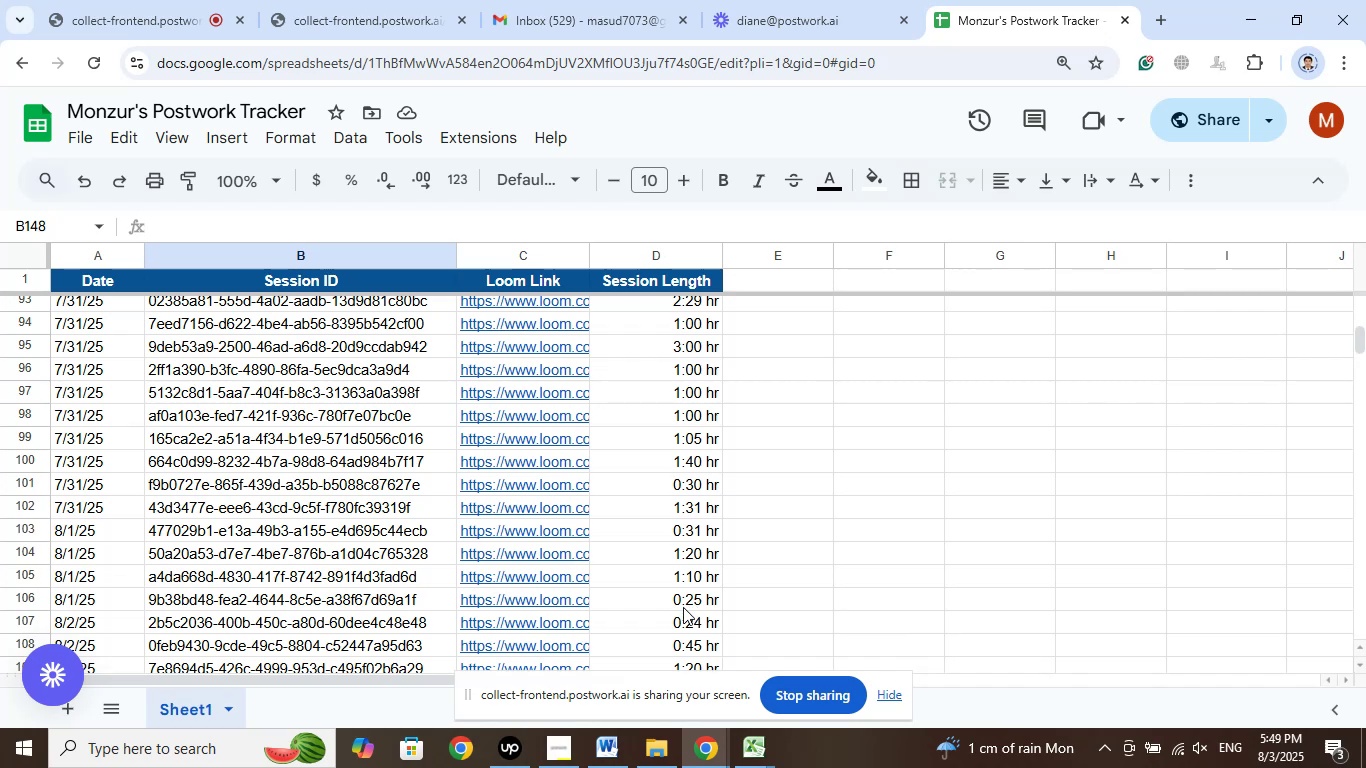 
wait(7.61)
 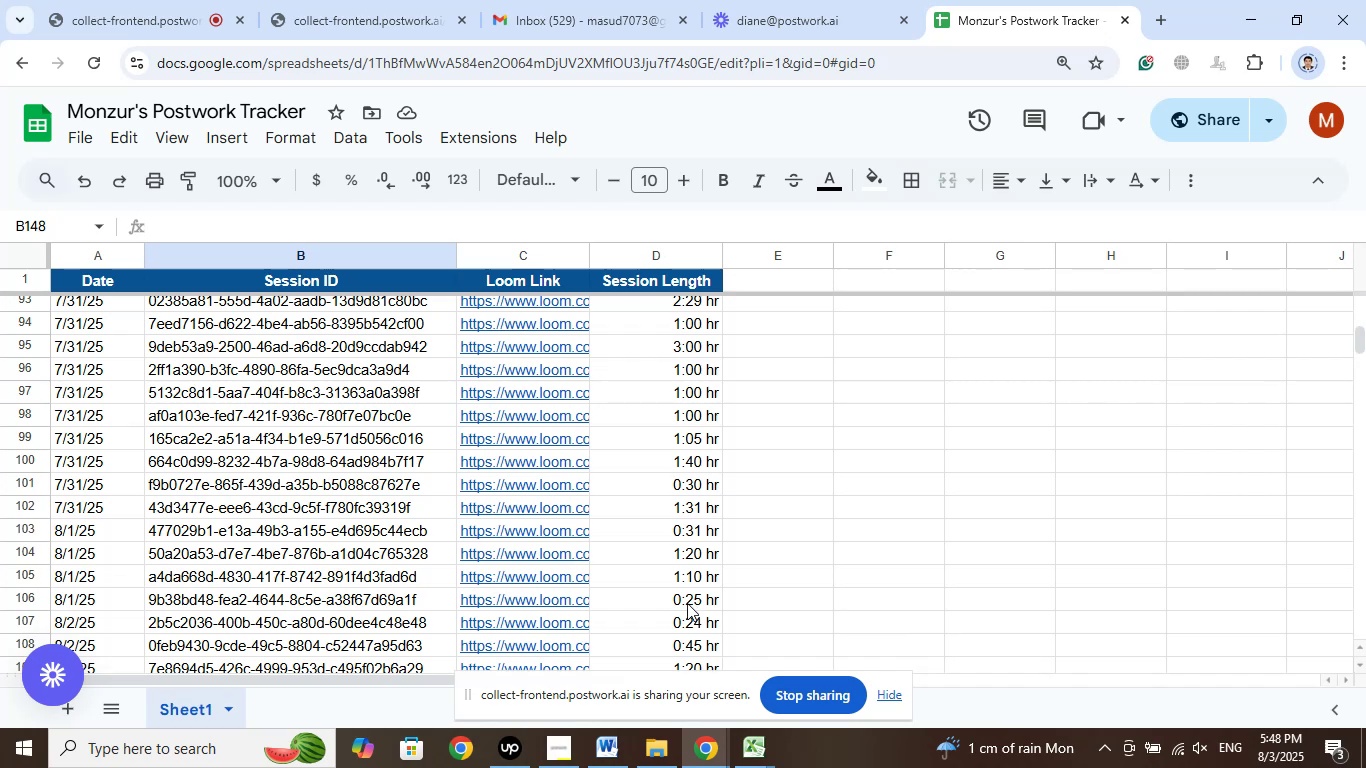 
mouse_move([682, 182])
 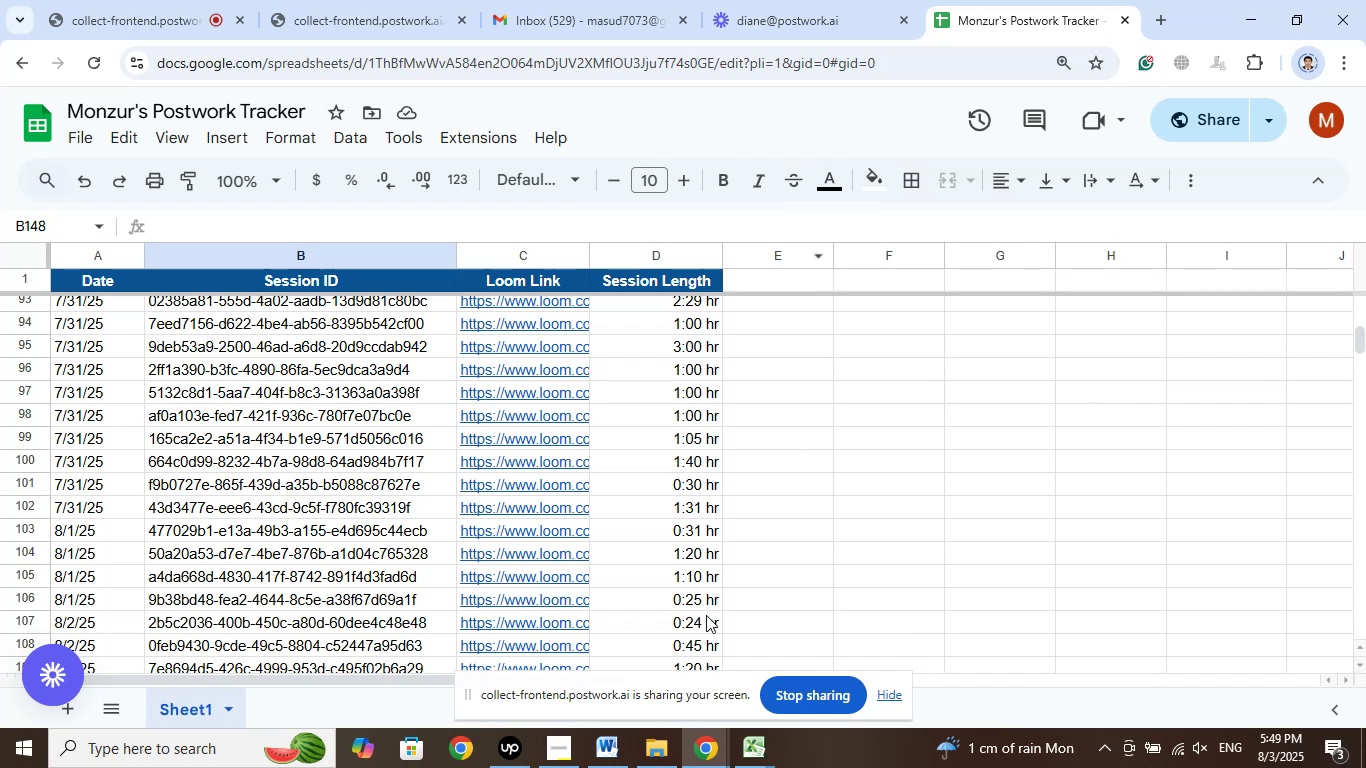 
scroll: coordinate [739, 617], scroll_direction: down, amount: 6.0
 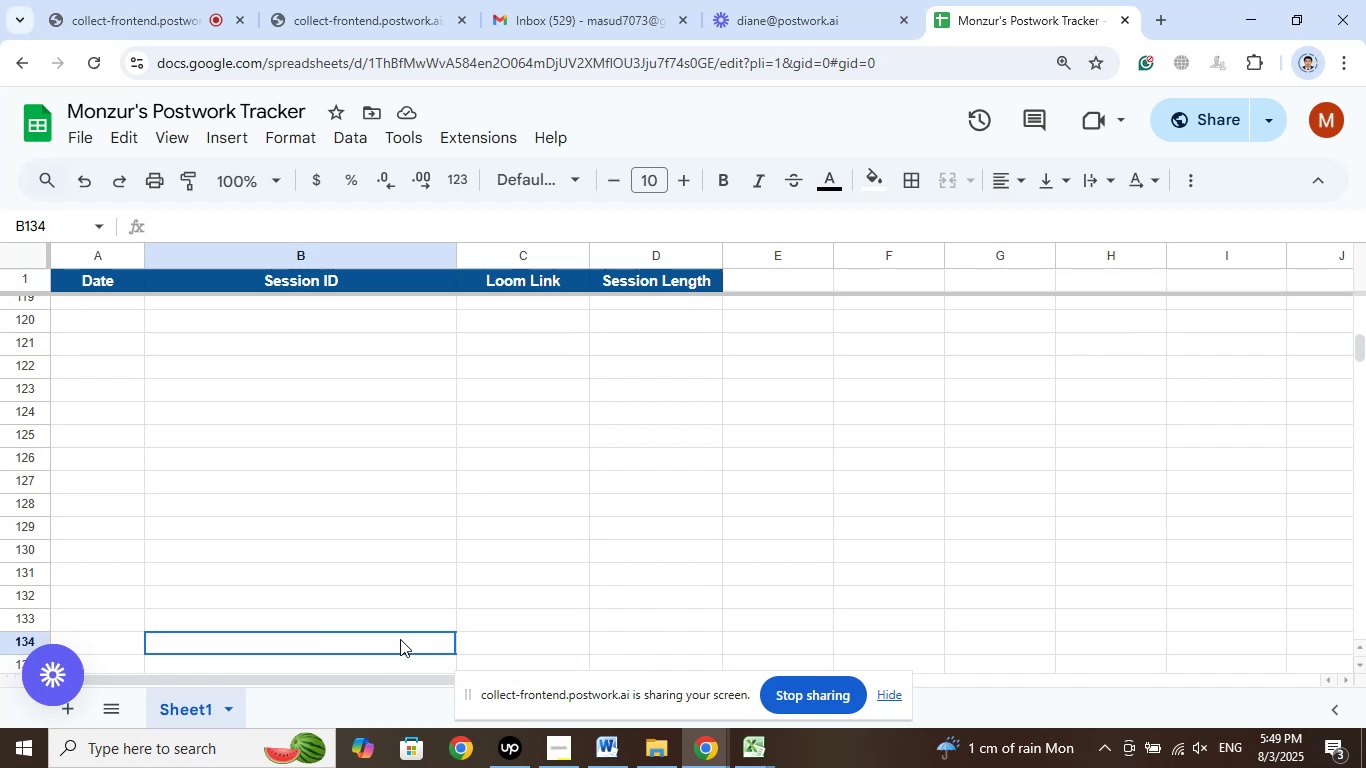 
scroll: coordinate [529, 625], scroll_direction: up, amount: 6.0
 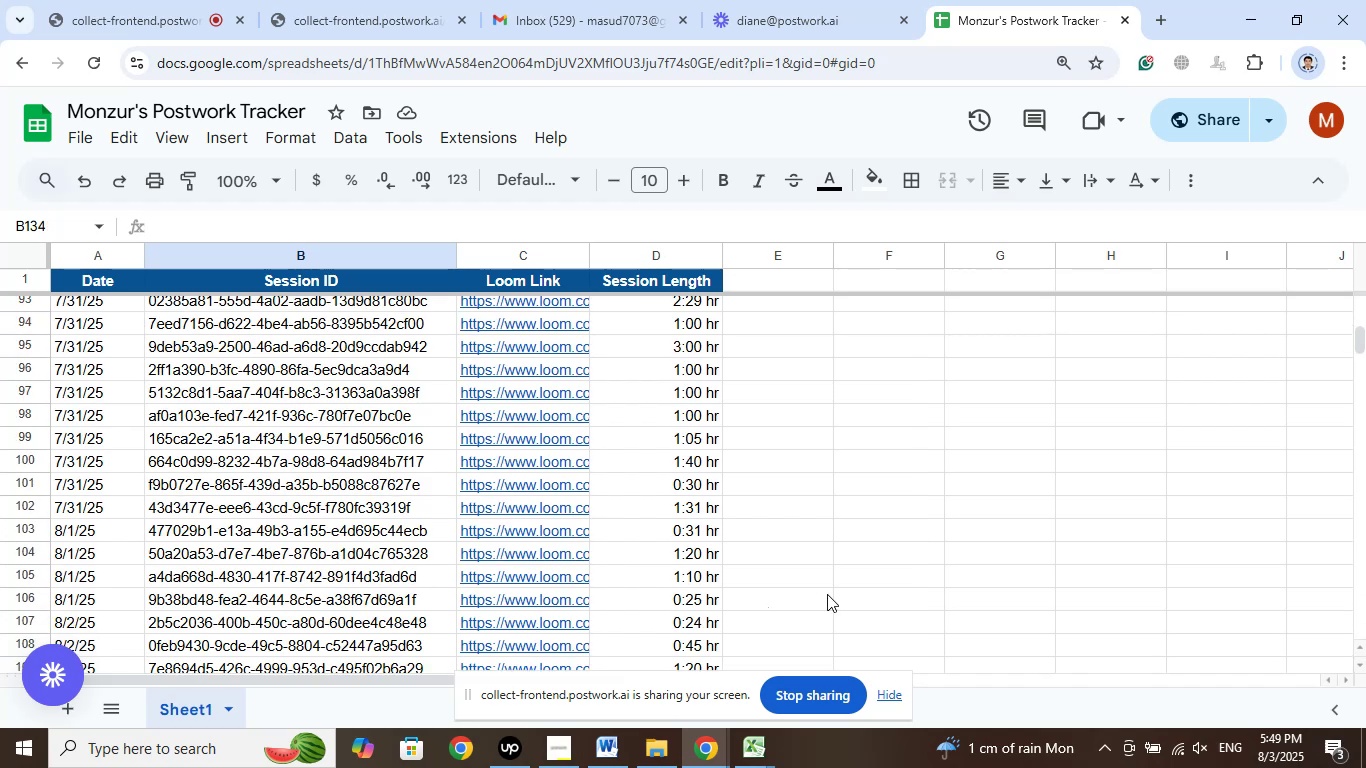 
wait(5.63)
 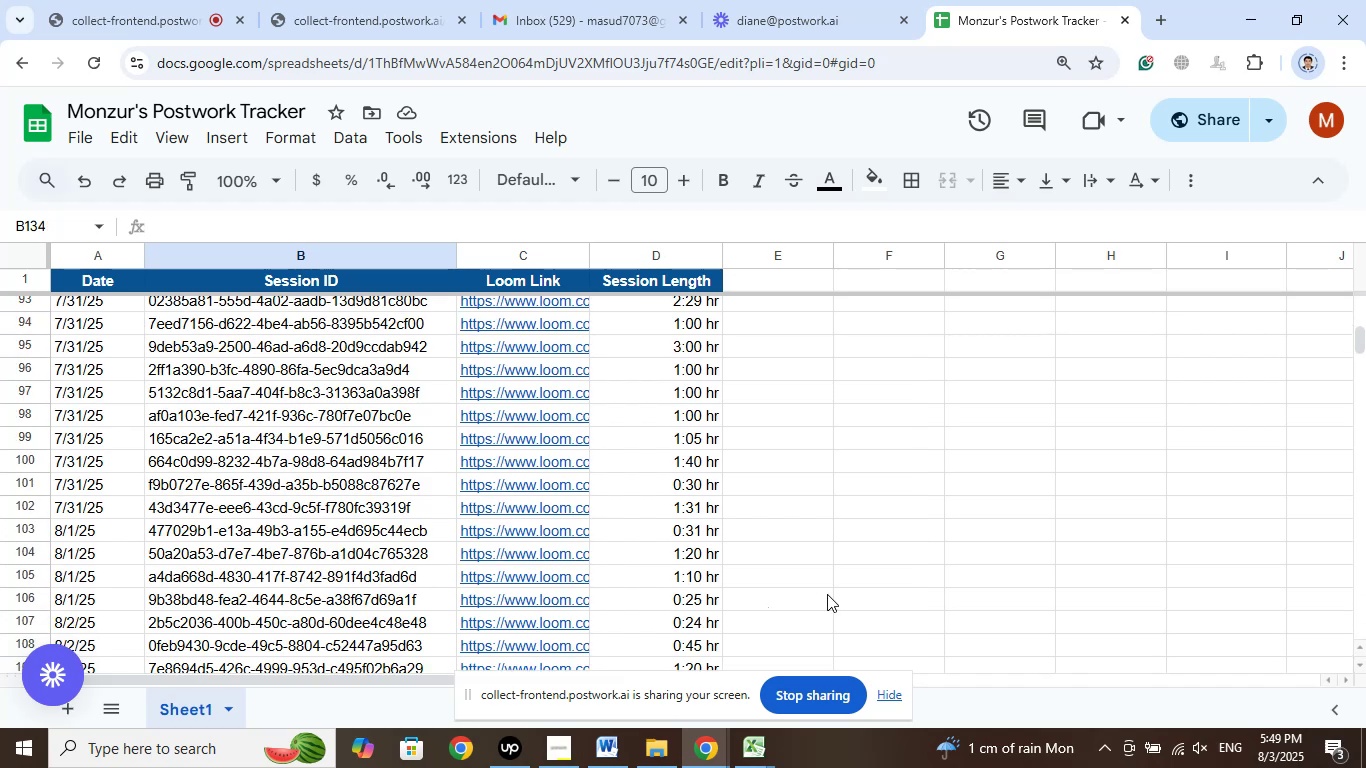 
scroll: coordinate [822, 580], scroll_direction: down, amount: 9.0
 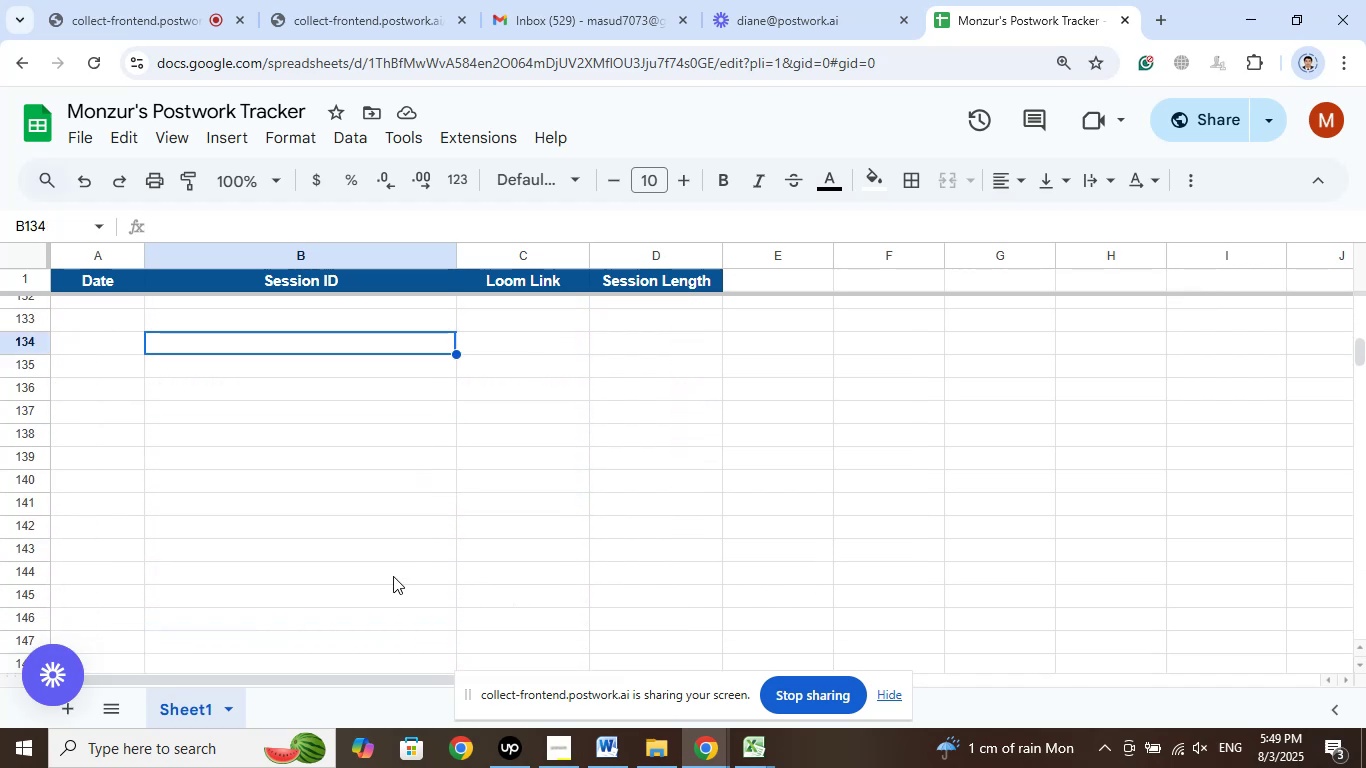 
left_click([382, 575])
 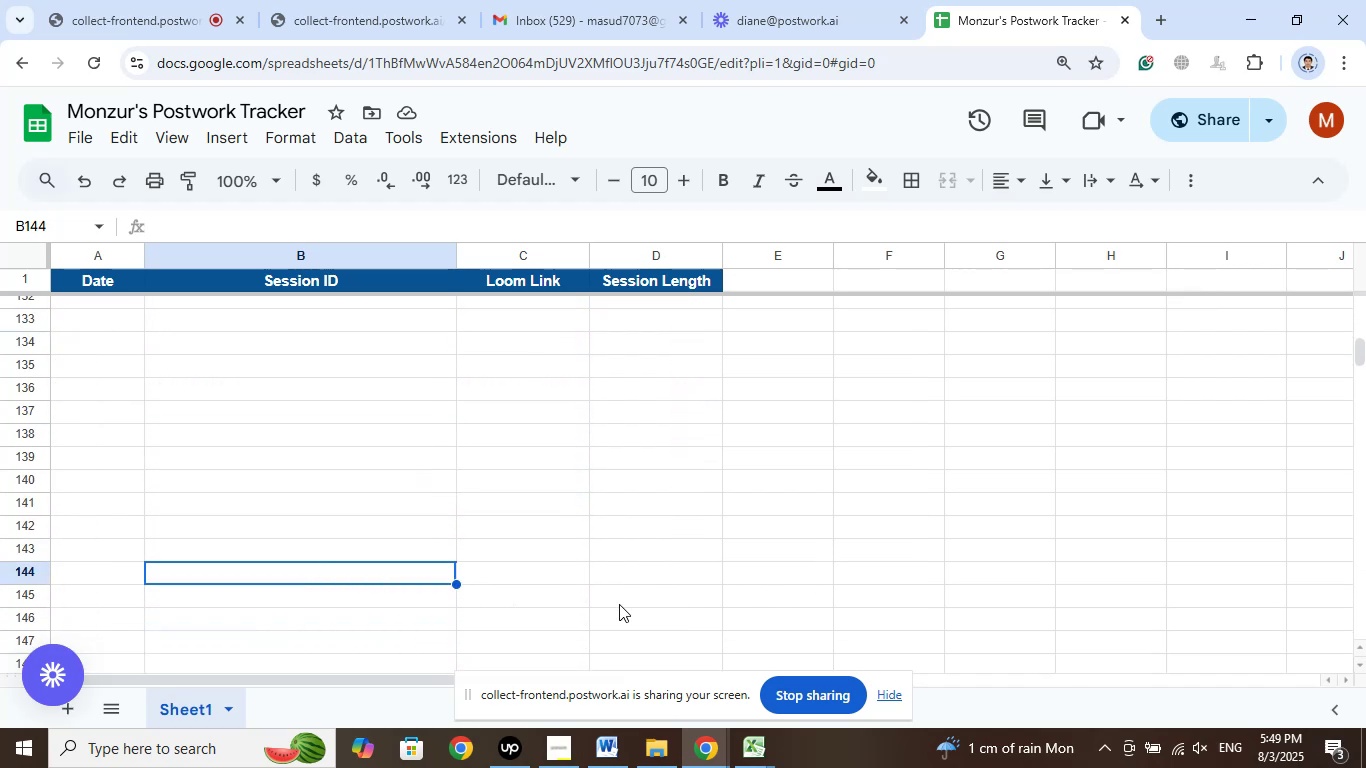 
scroll: coordinate [626, 605], scroll_direction: up, amount: 9.0
 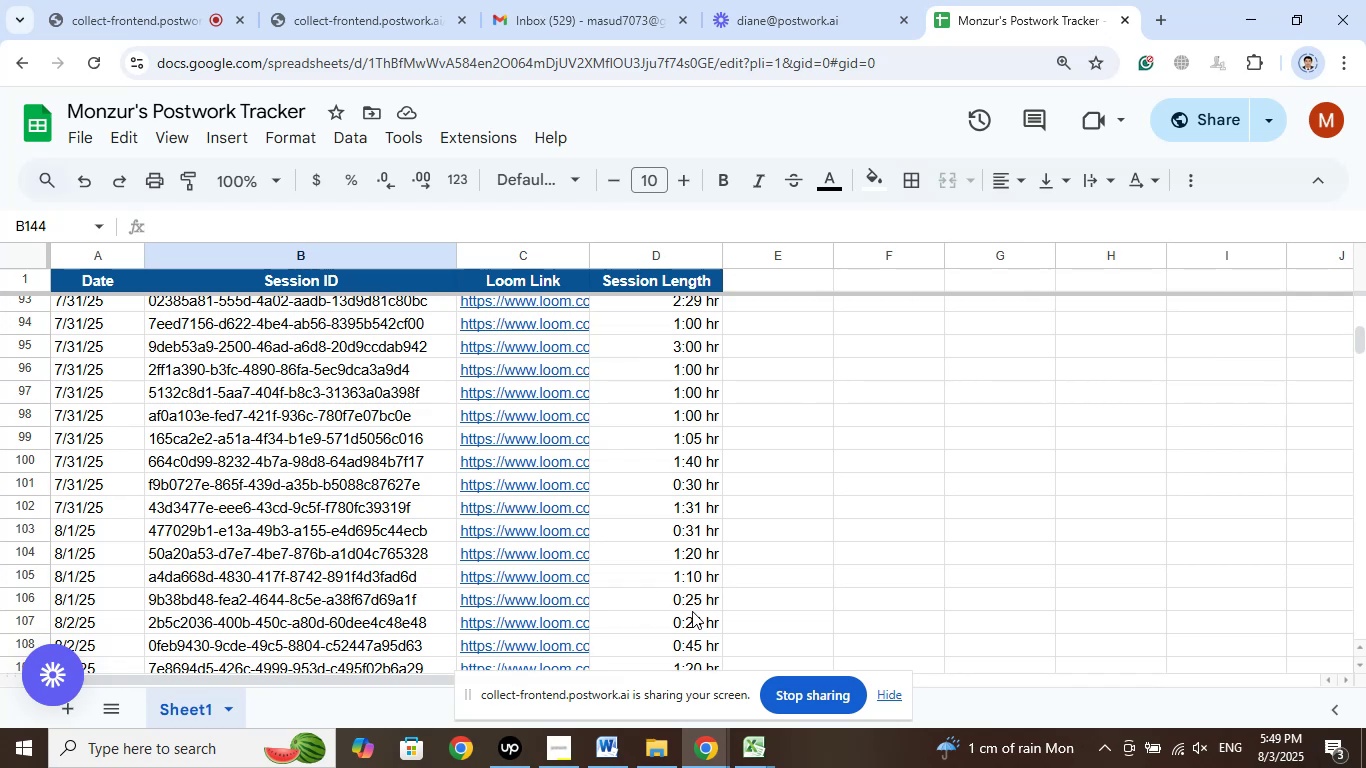 
wait(15.35)
 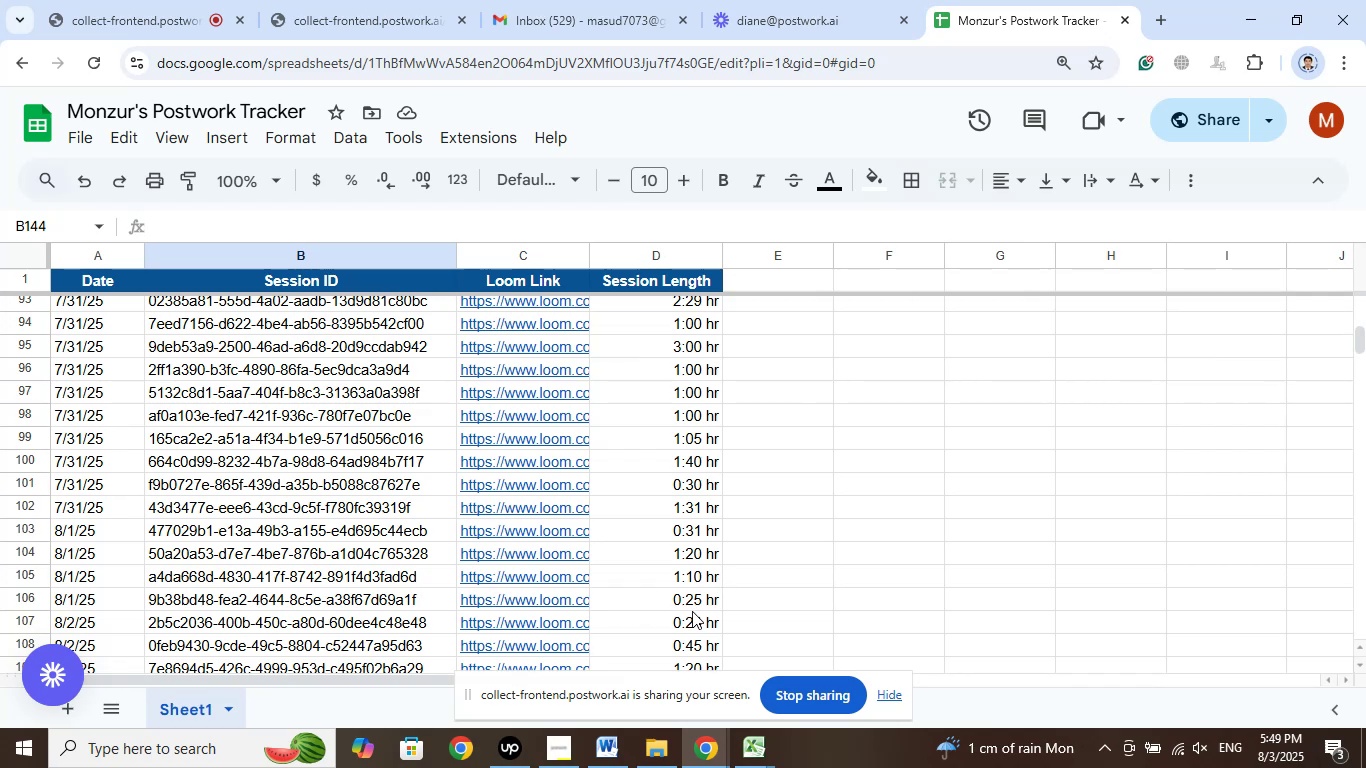 
scroll: coordinate [555, 521], scroll_direction: down, amount: 14.0
 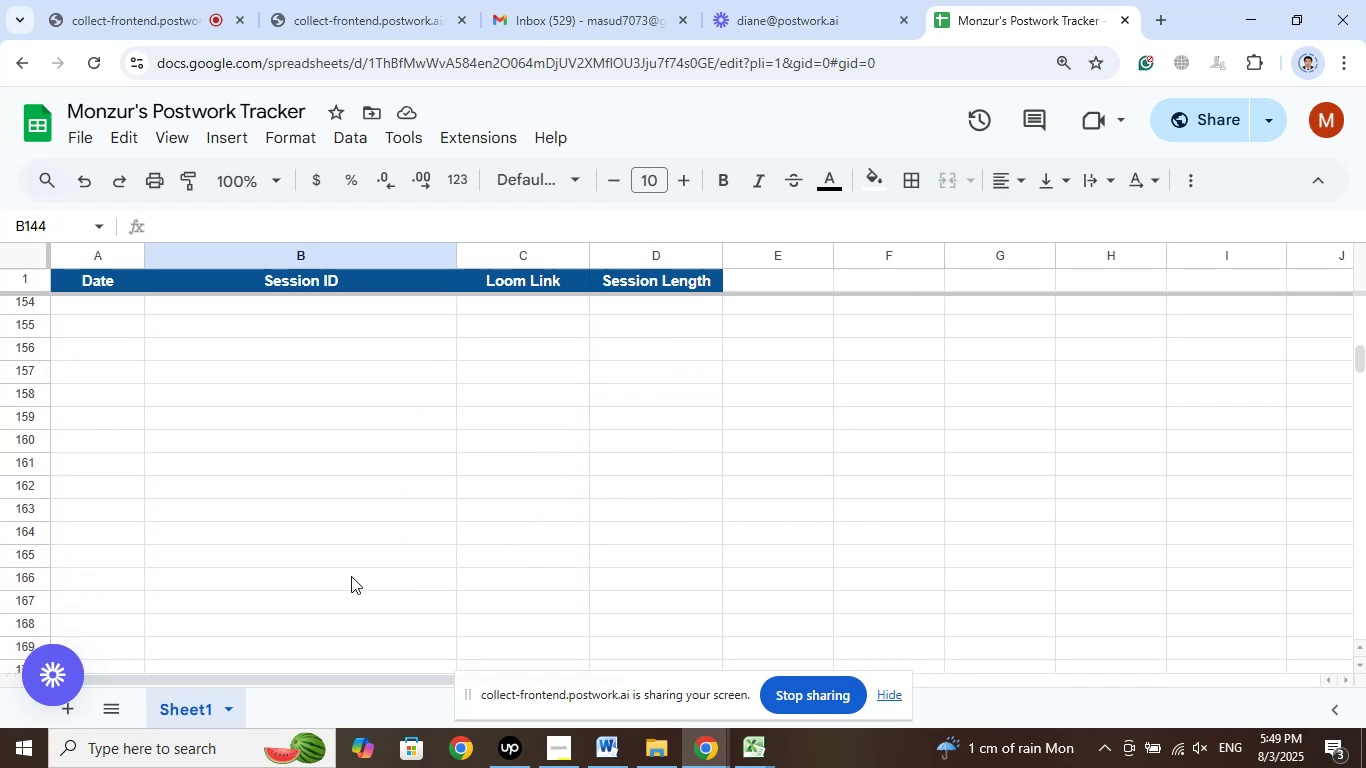 
left_click([351, 576])
 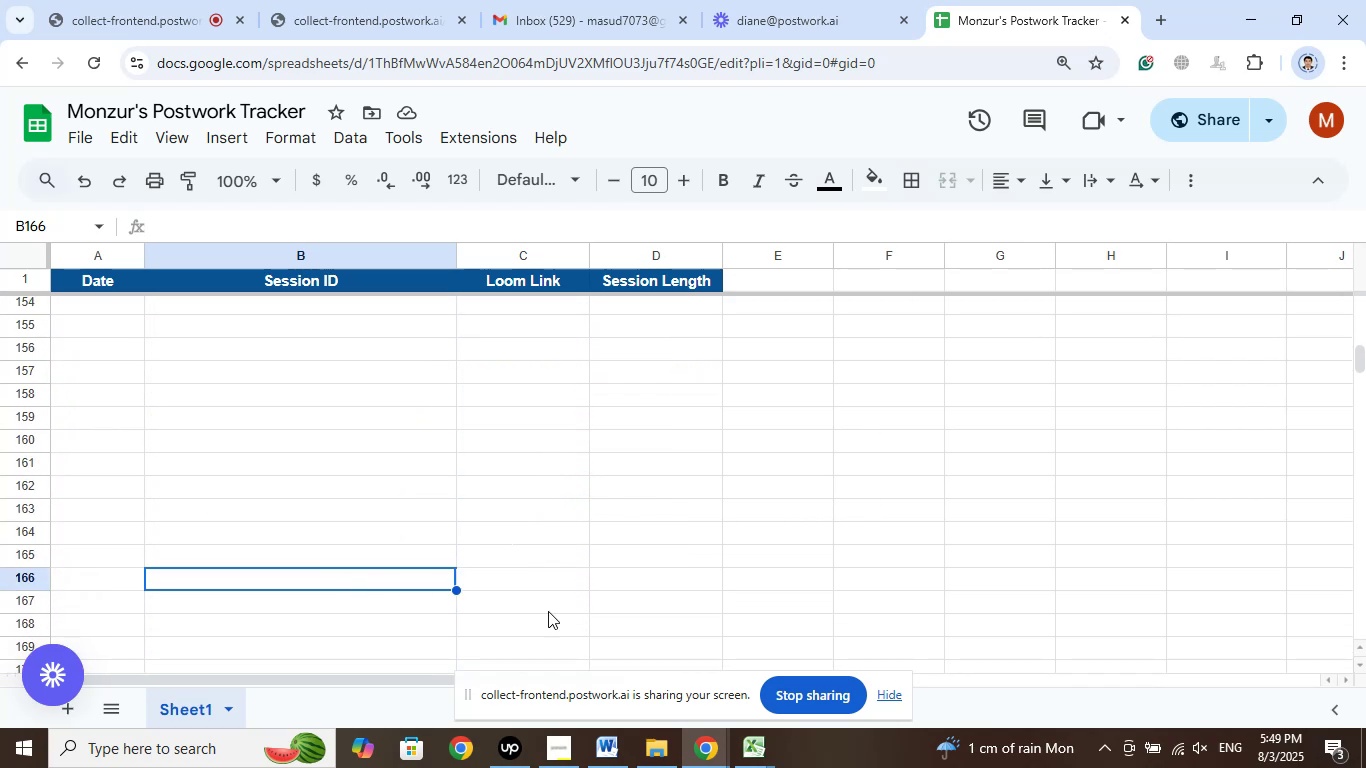 
scroll: coordinate [561, 607], scroll_direction: up, amount: 14.0
 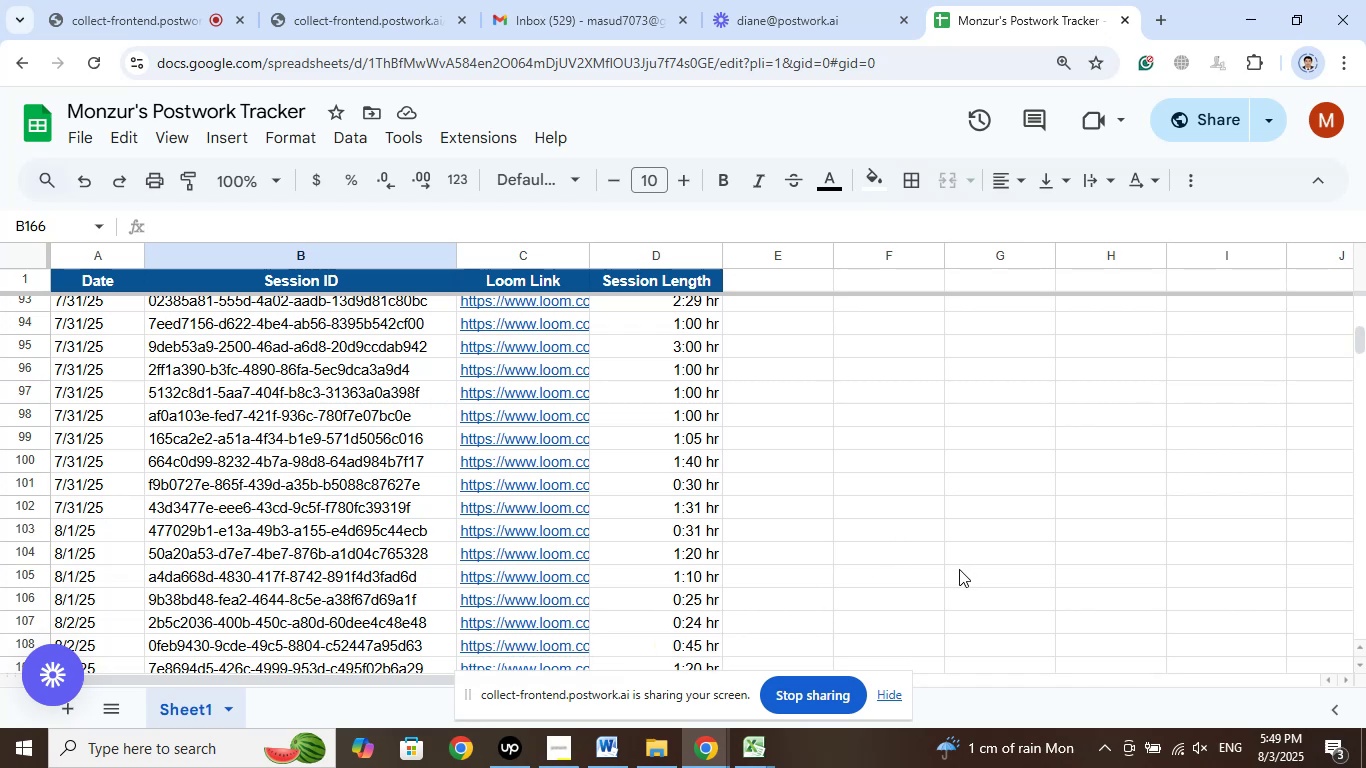 
wait(7.75)
 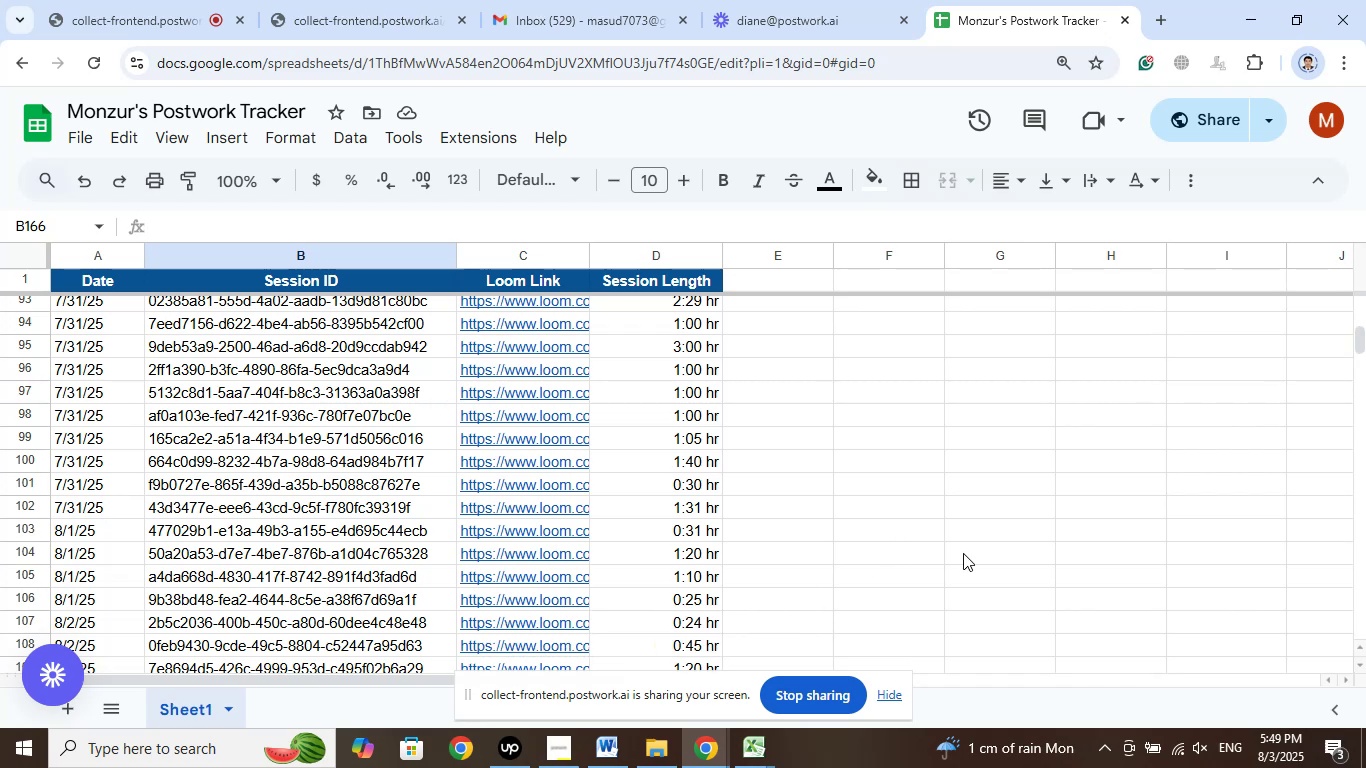 
left_click([1204, 598])
 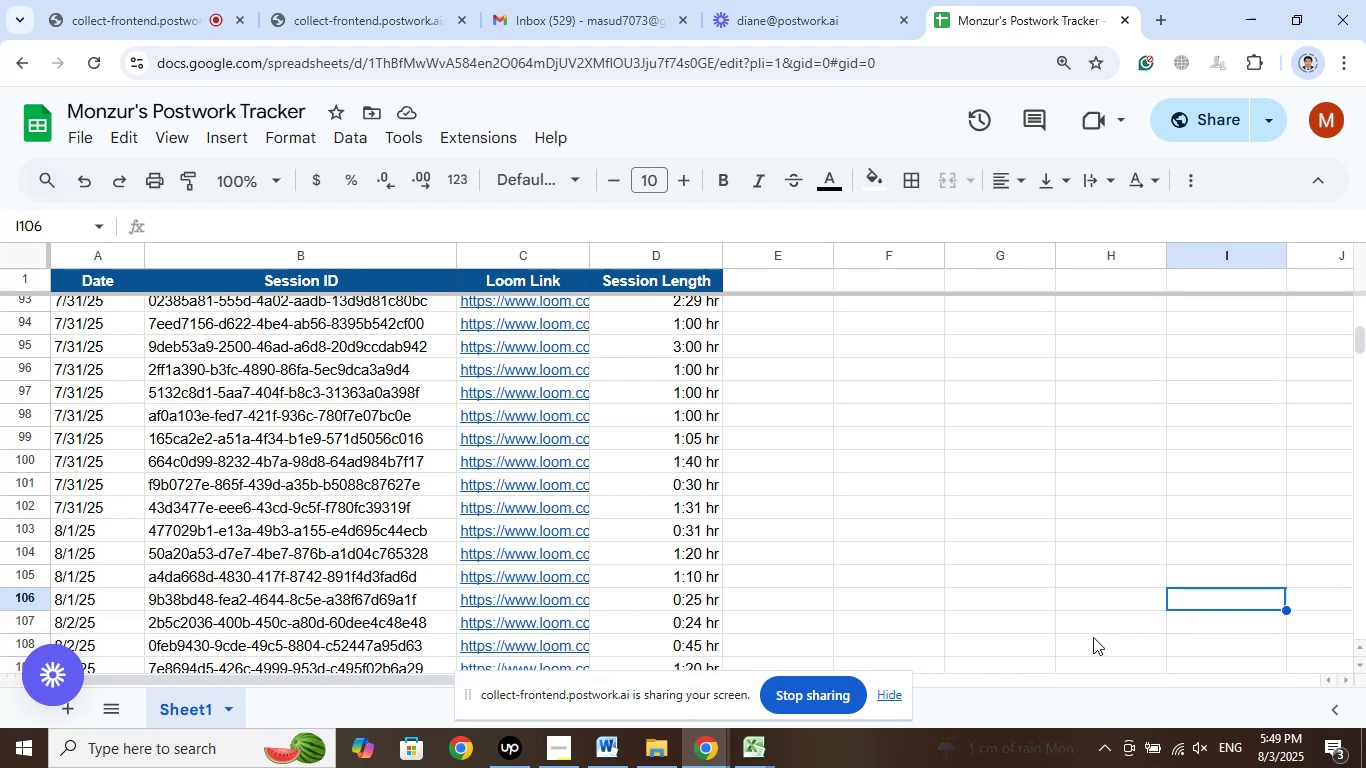 
wait(6.82)
 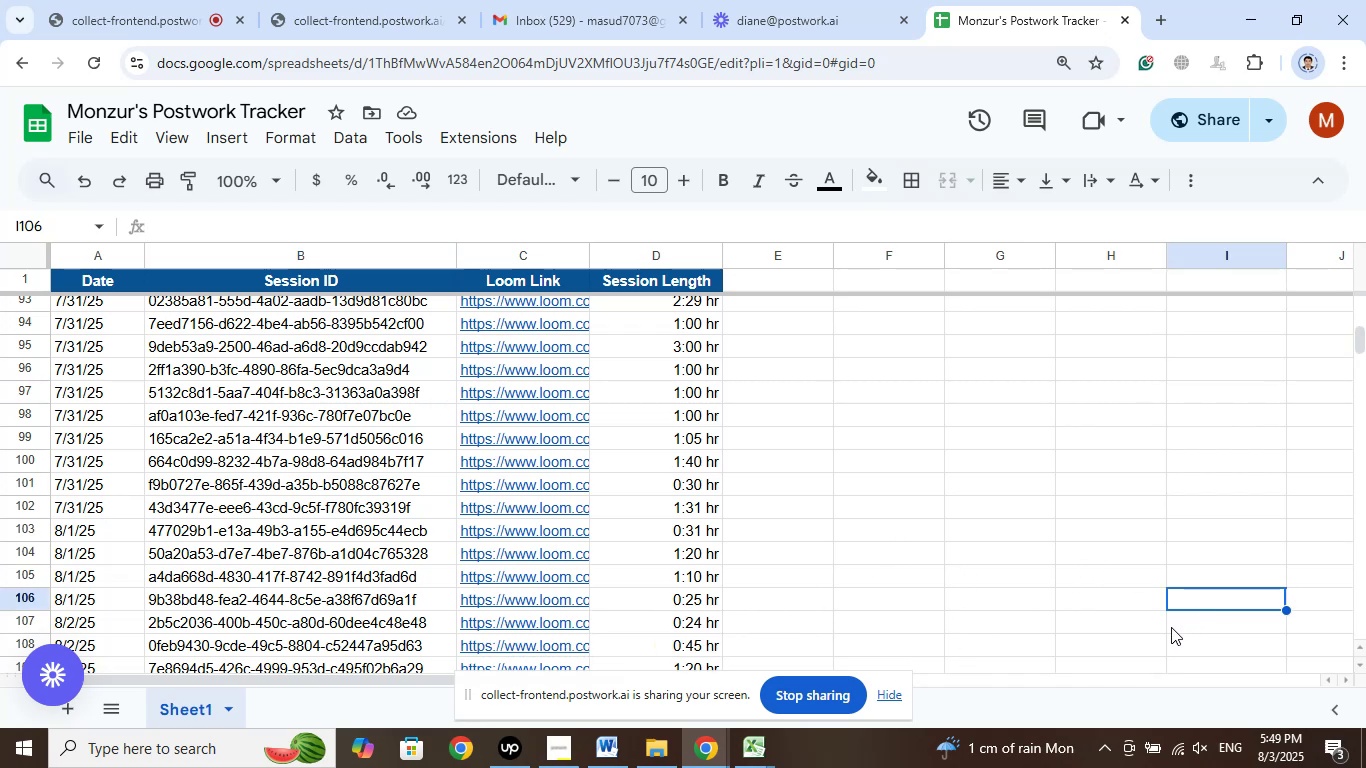 
left_click([1226, 658])
 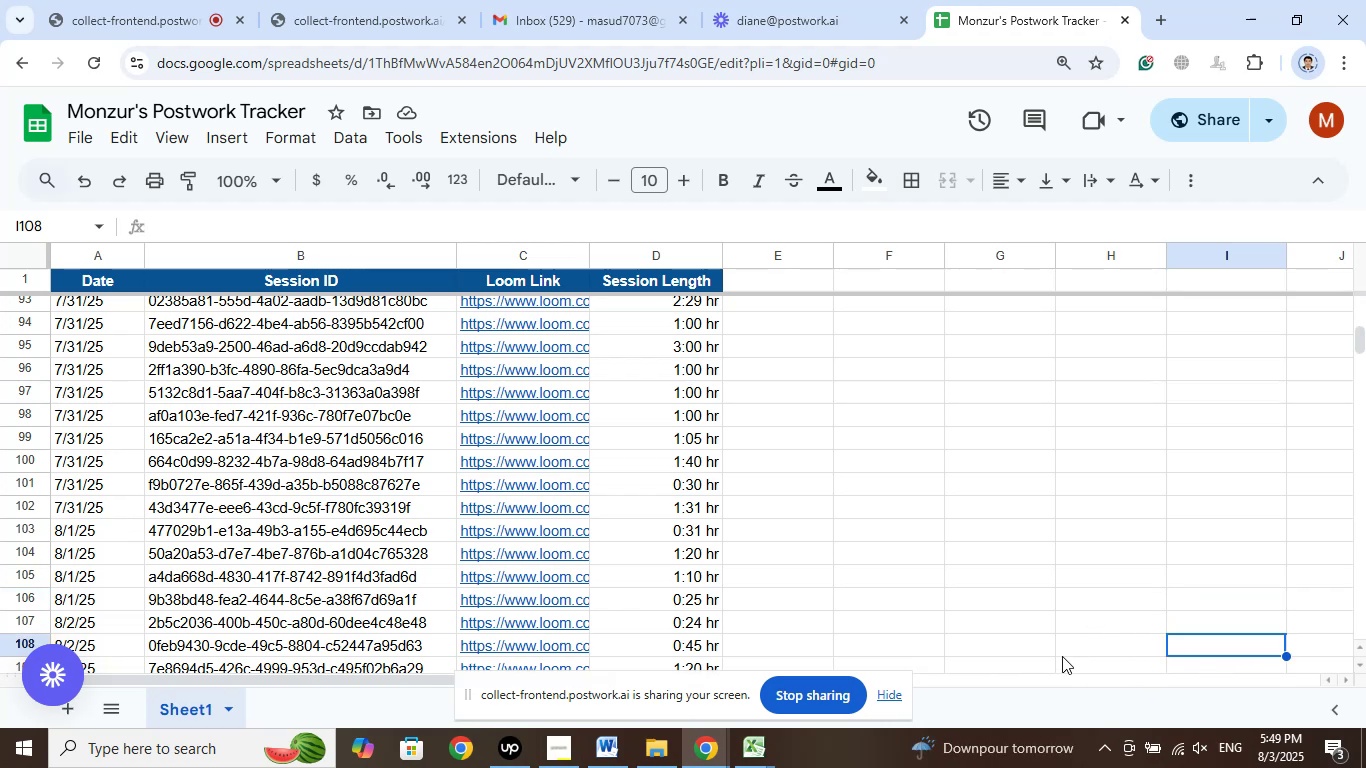 
left_click([803, 629])
 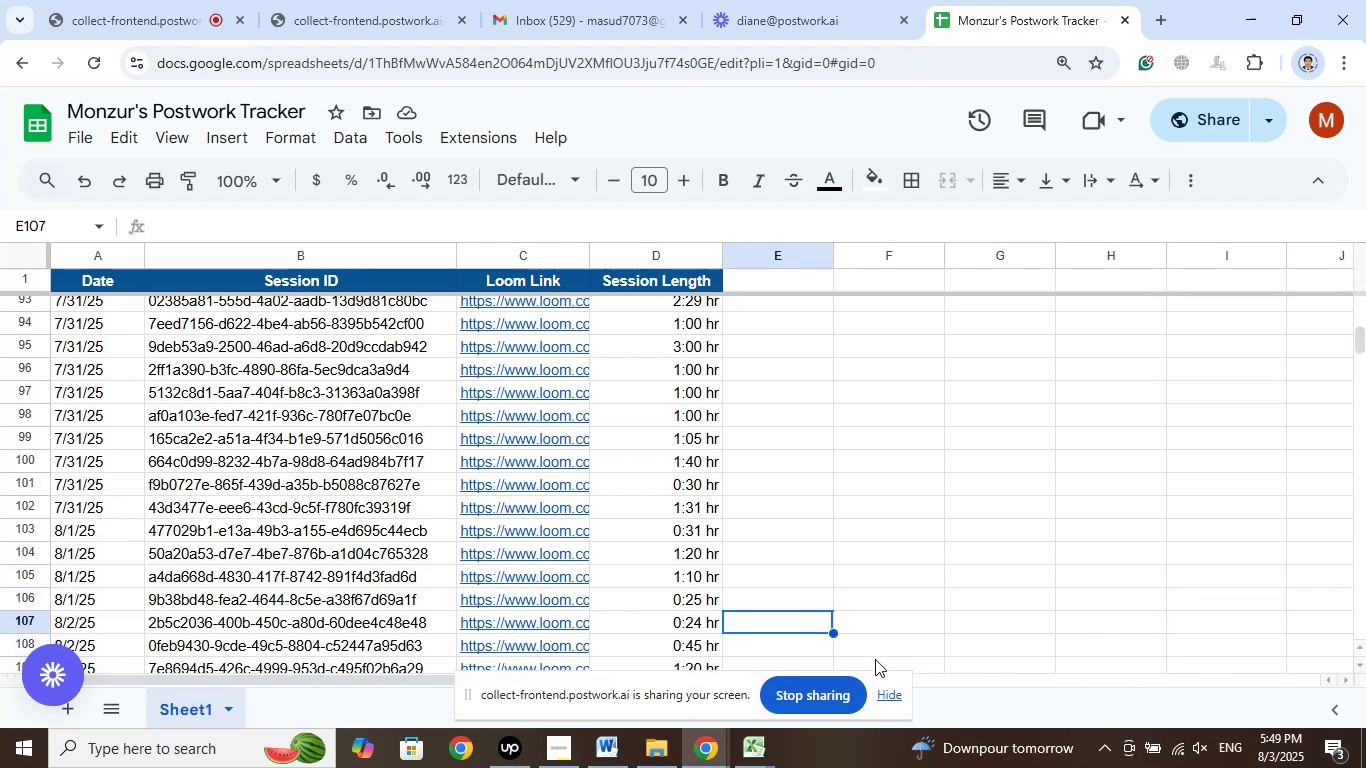 
scroll: coordinate [1006, 616], scroll_direction: down, amount: 5.0
 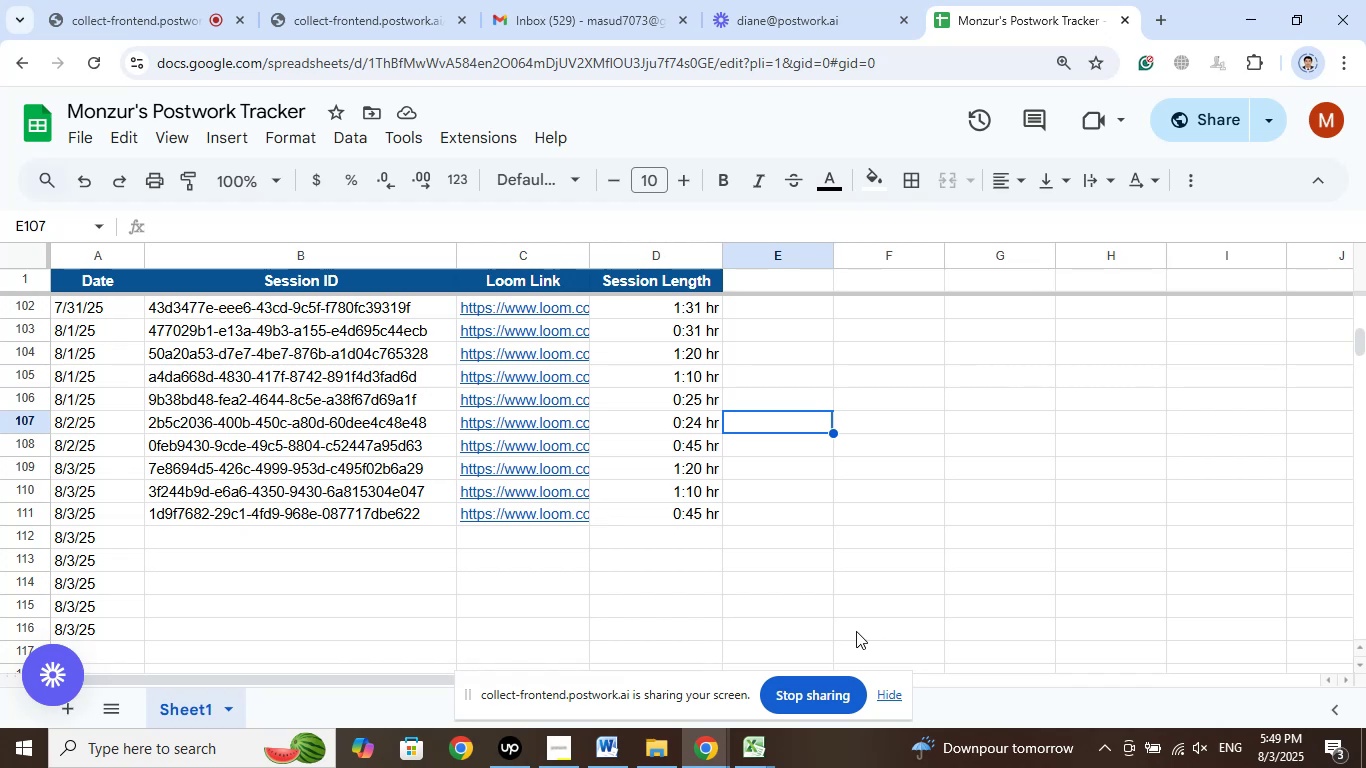 
left_click([809, 618])
 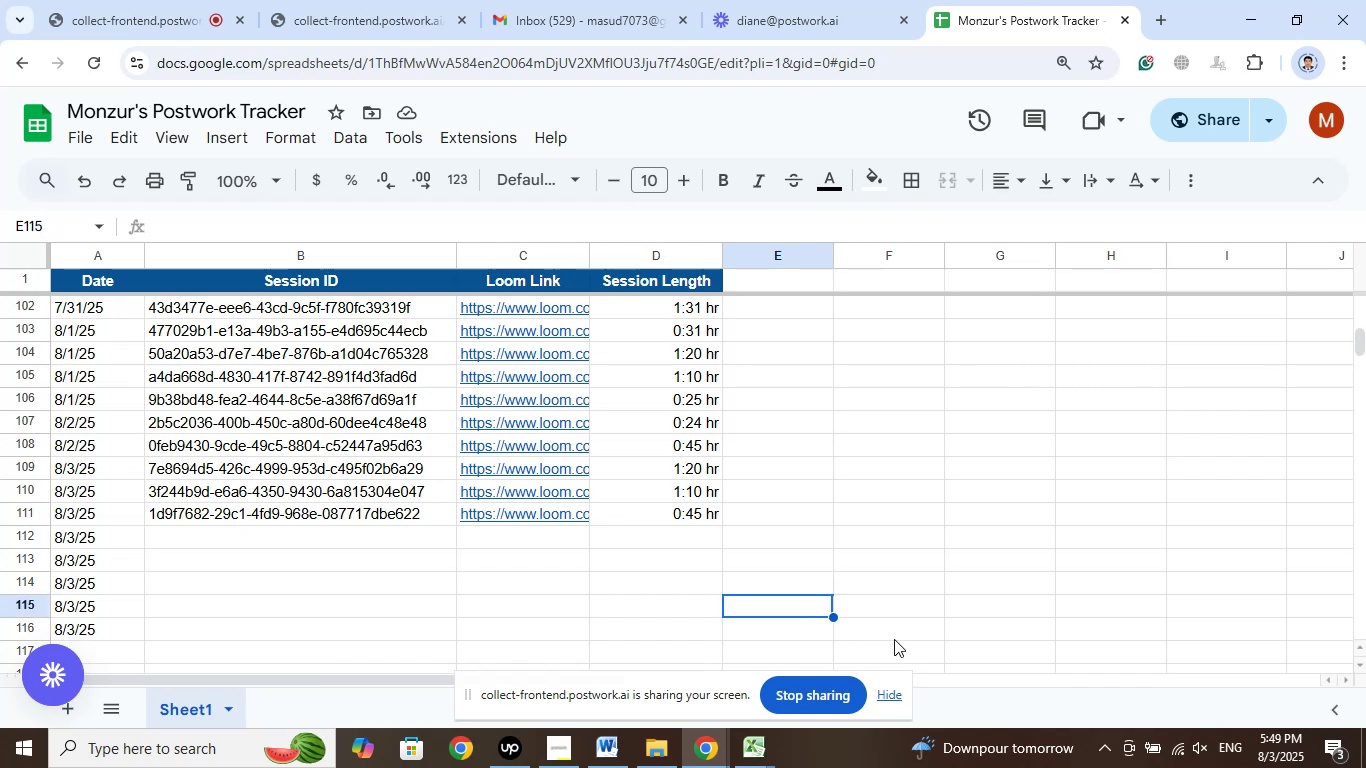 
scroll: coordinate [904, 639], scroll_direction: up, amount: 6.0
 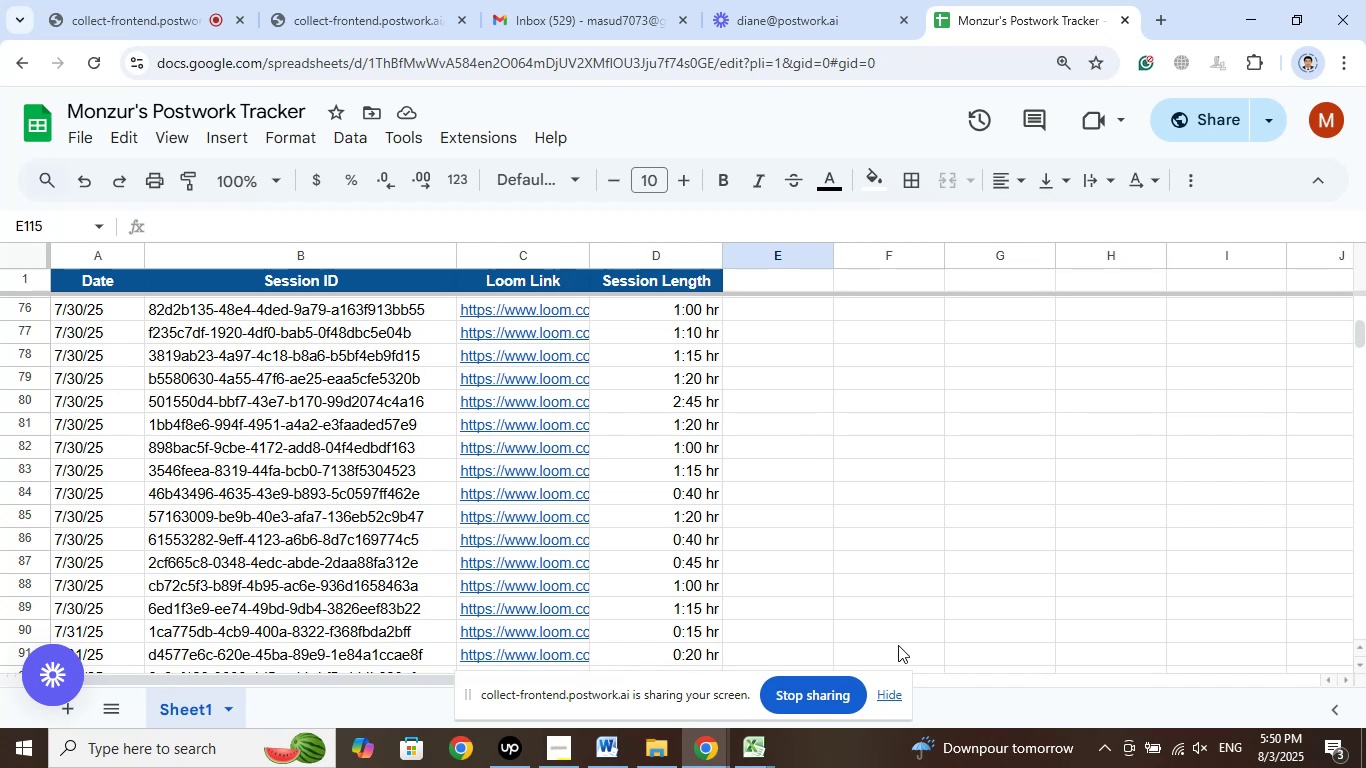 
wait(16.35)
 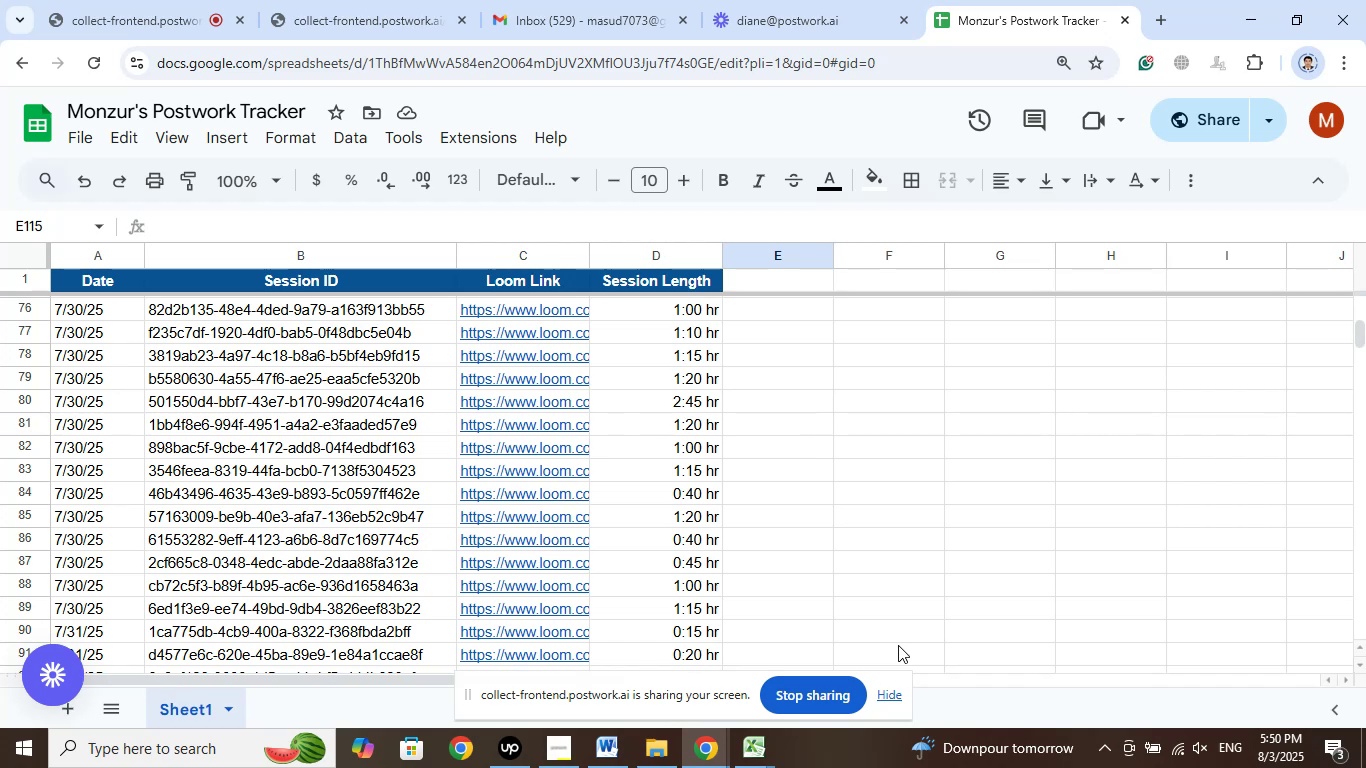 
scroll: coordinate [868, 546], scroll_direction: down, amount: 12.0
 